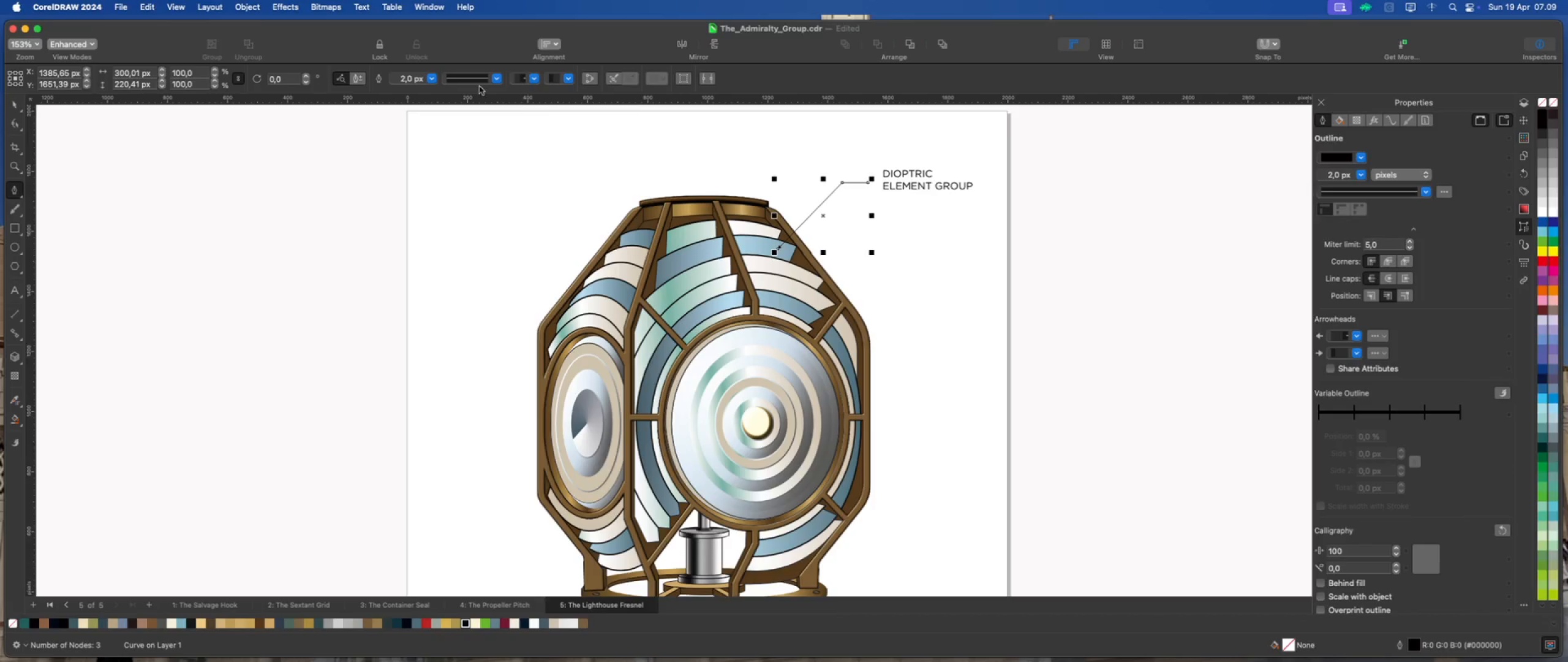 
left_click([435, 79])
 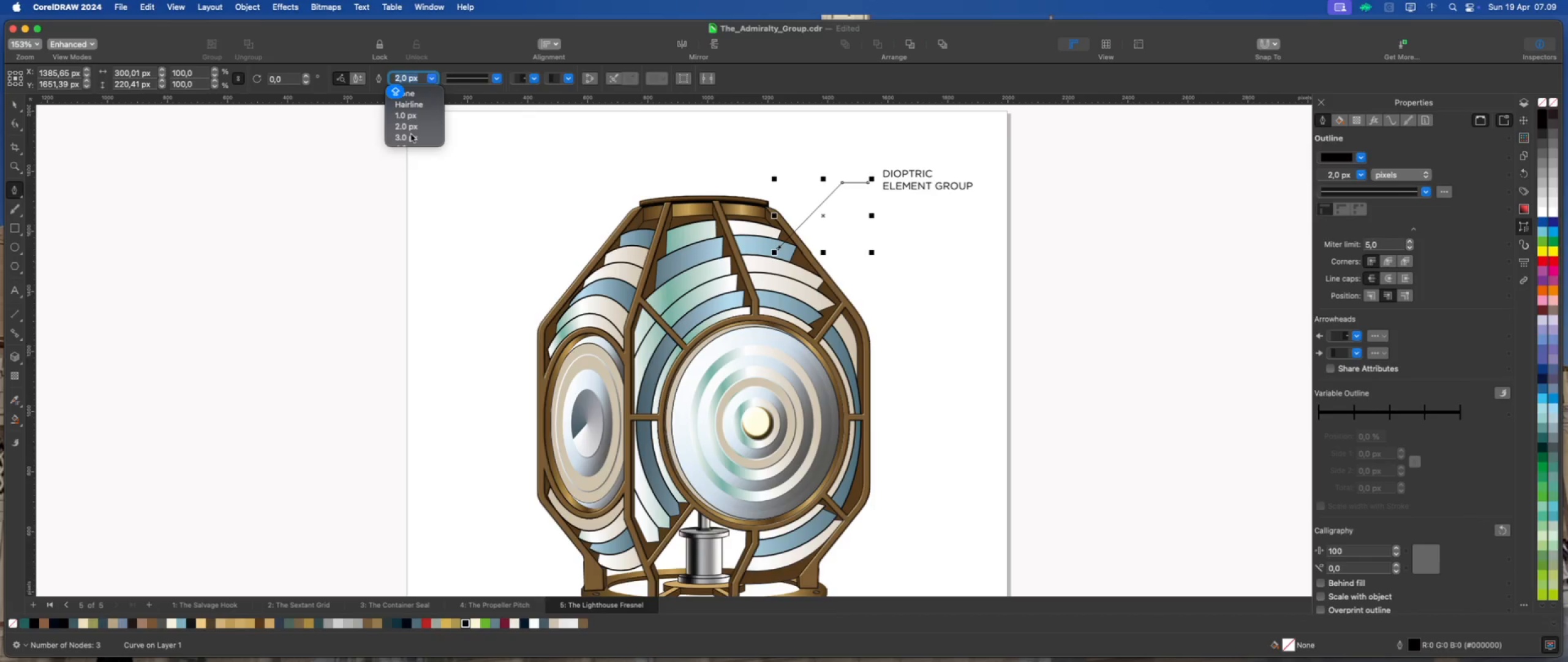 
left_click([411, 135])
 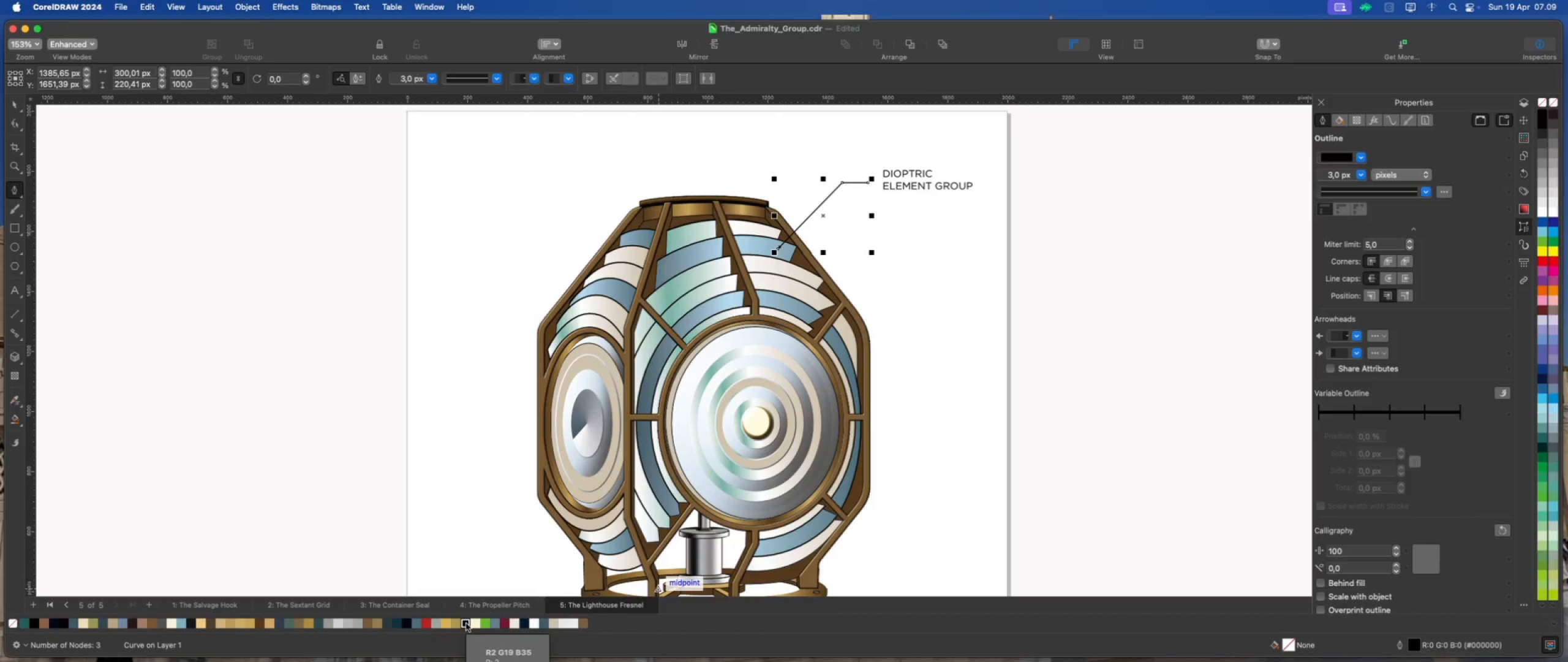 
wait(7.3)
 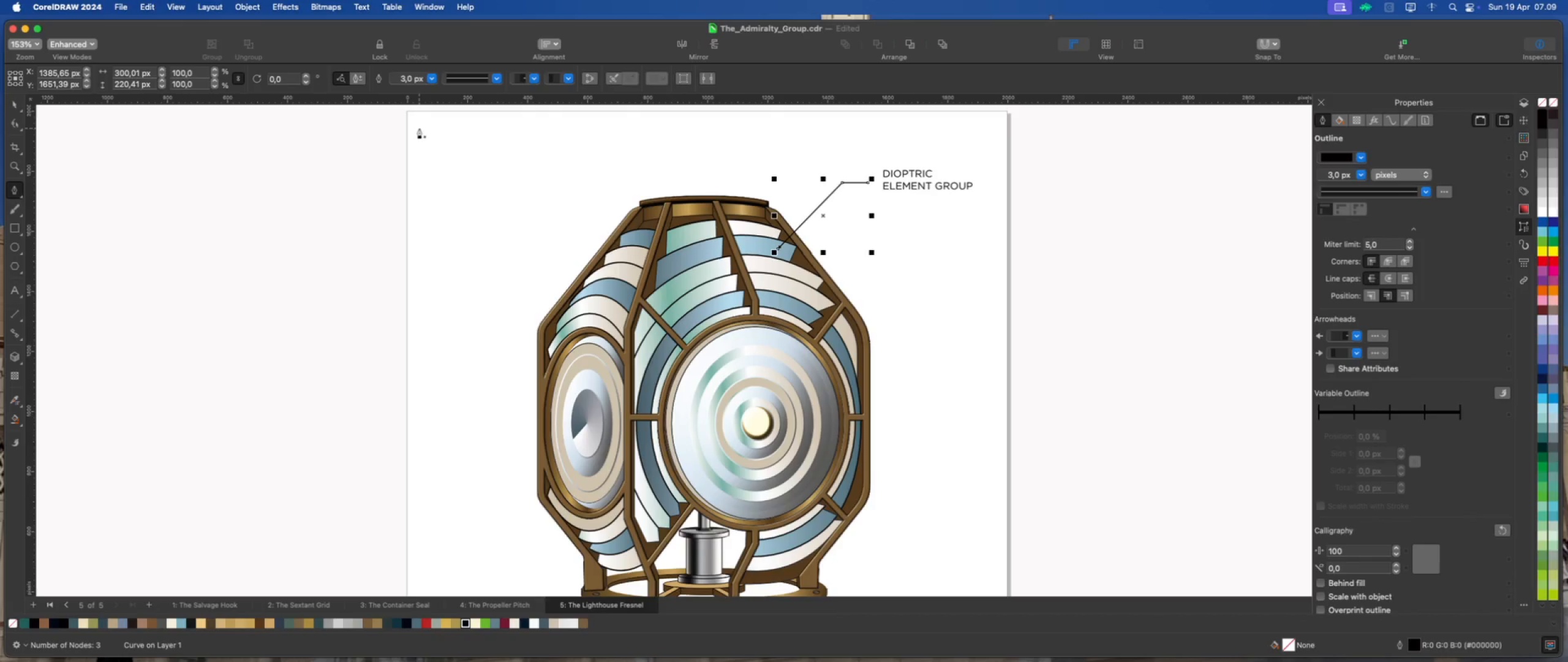 
left_click([466, 623])
 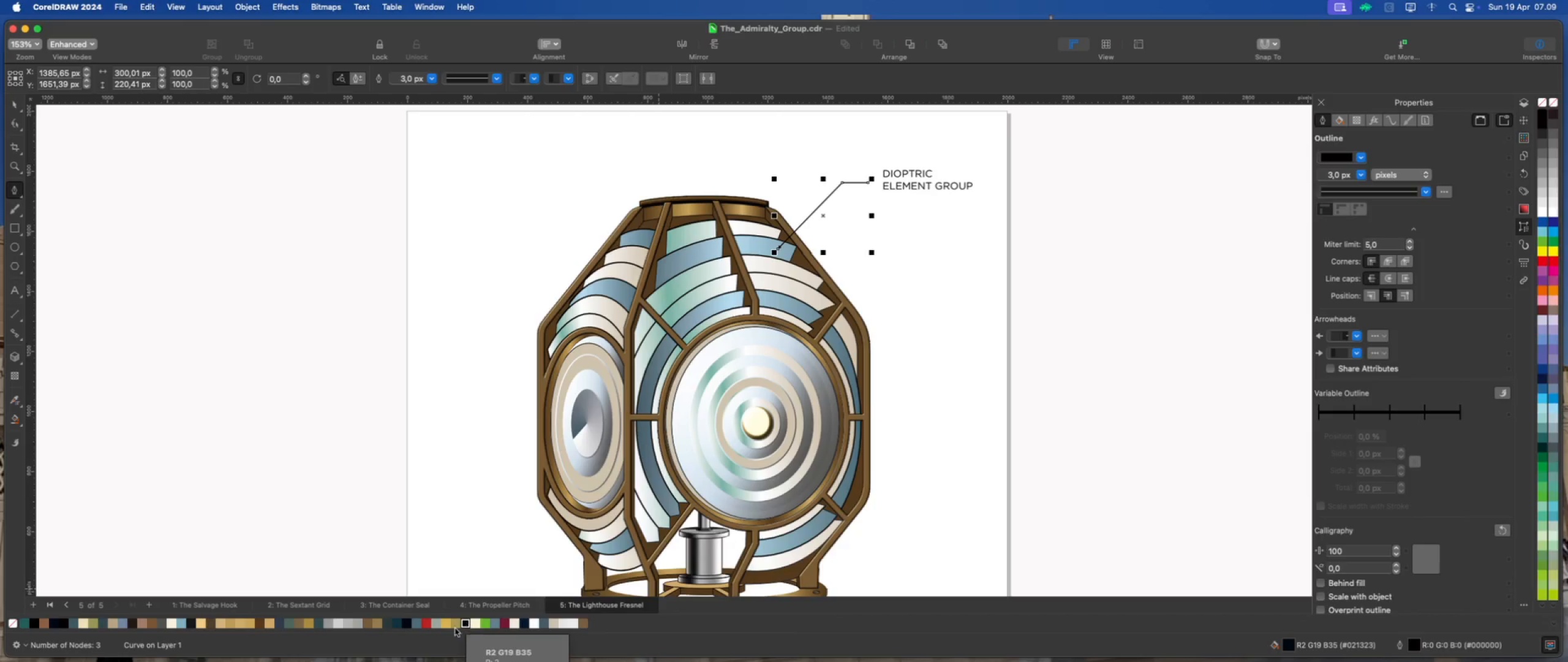 
wait(8.33)
 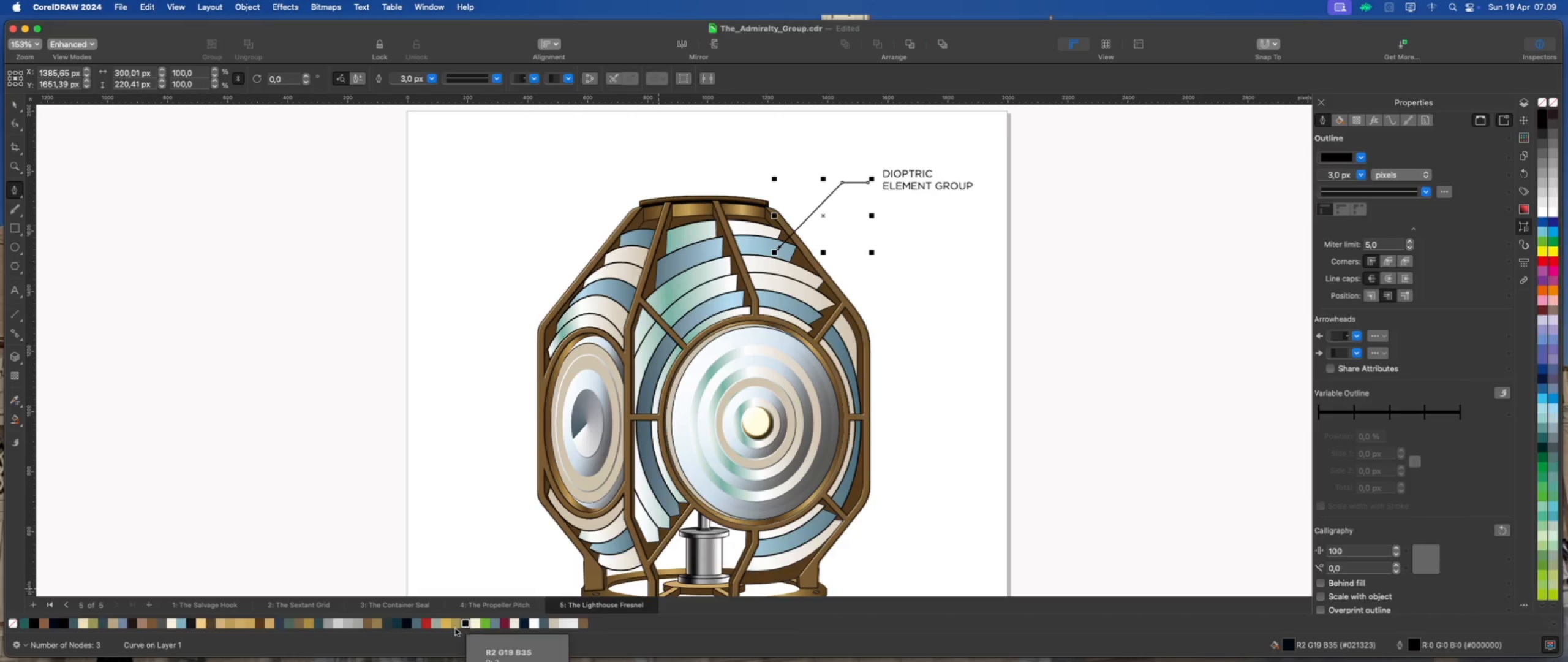 
left_click([10, 622])
 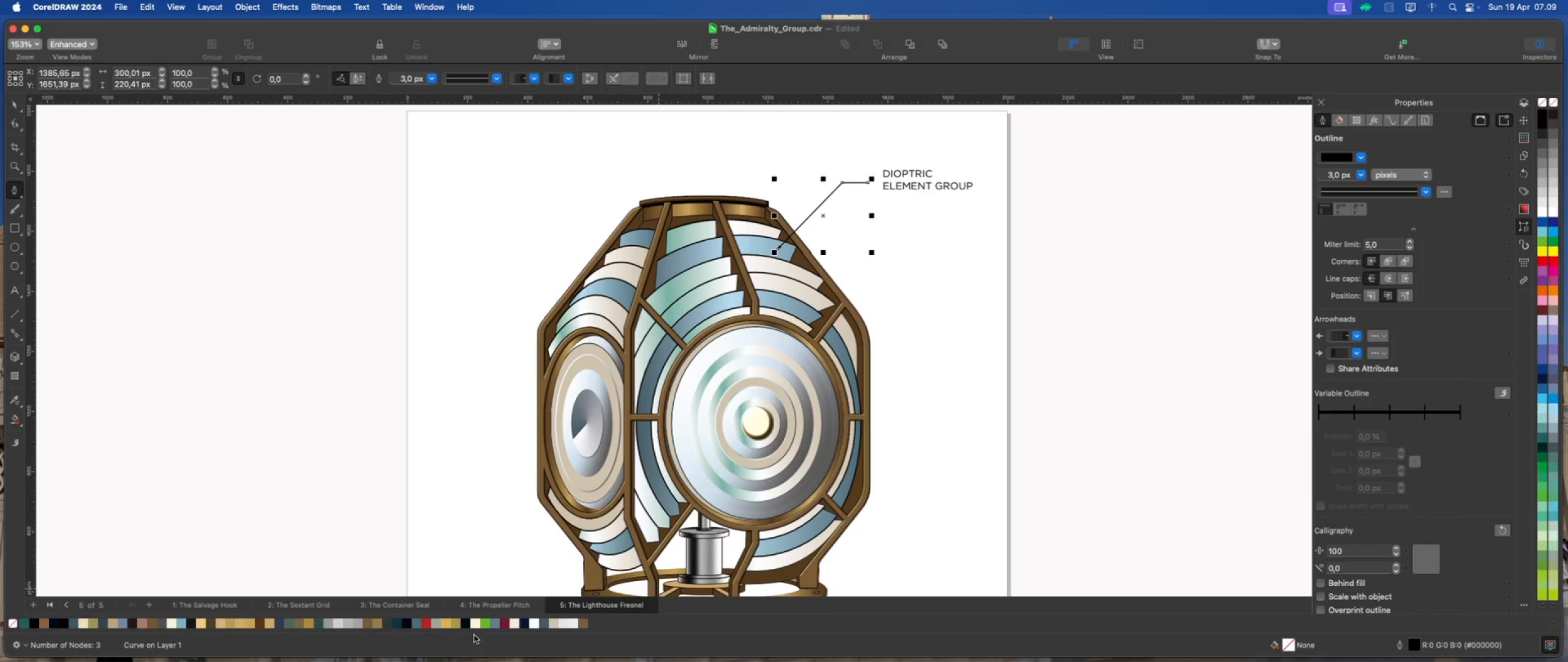 
right_click([466, 623])
 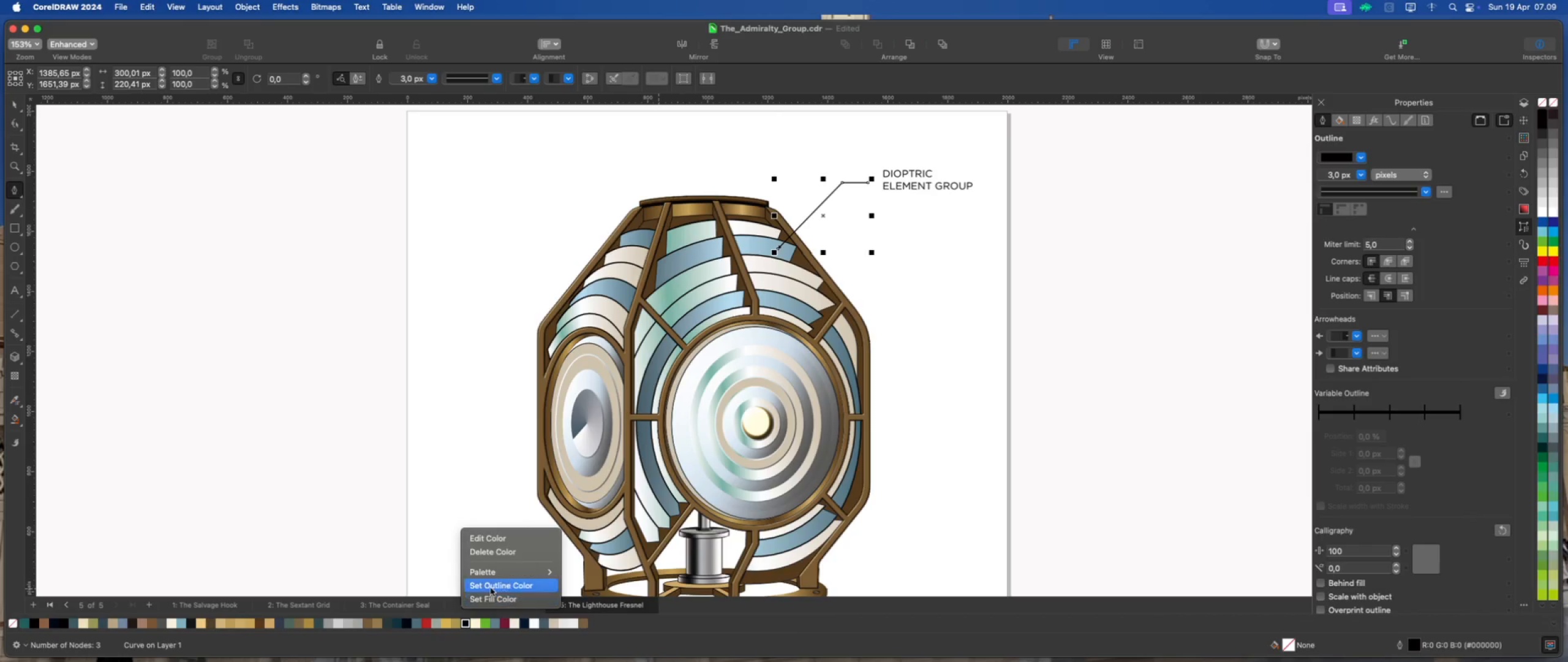 
left_click([491, 587])
 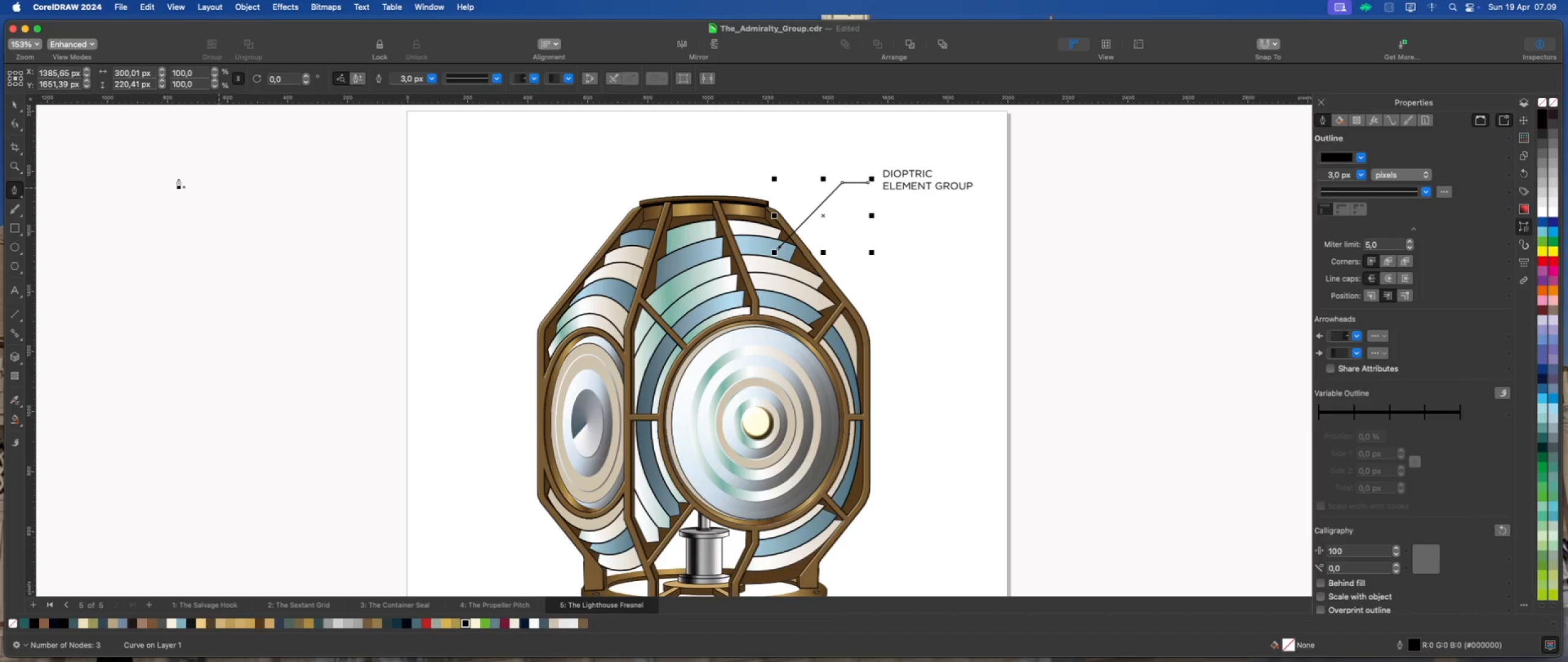 
left_click([15, 101])
 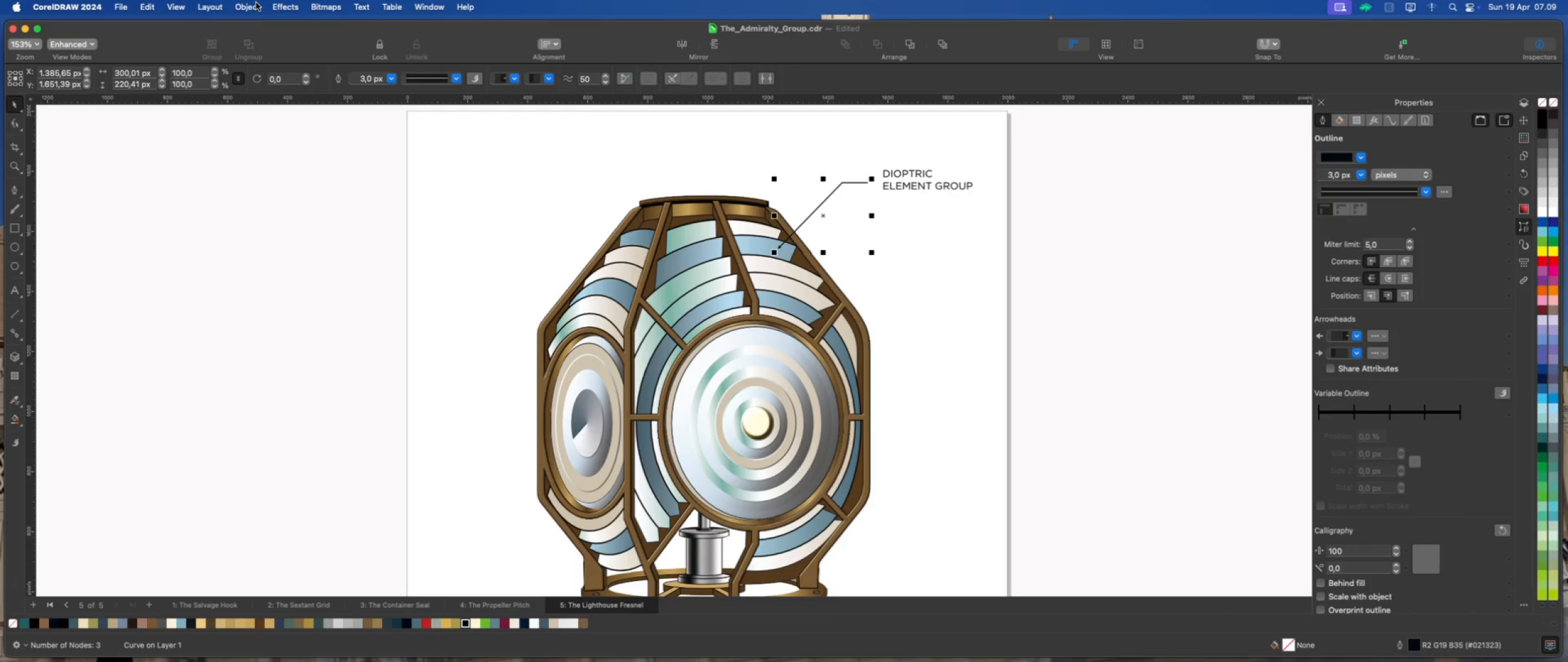 
left_click([254, 6])
 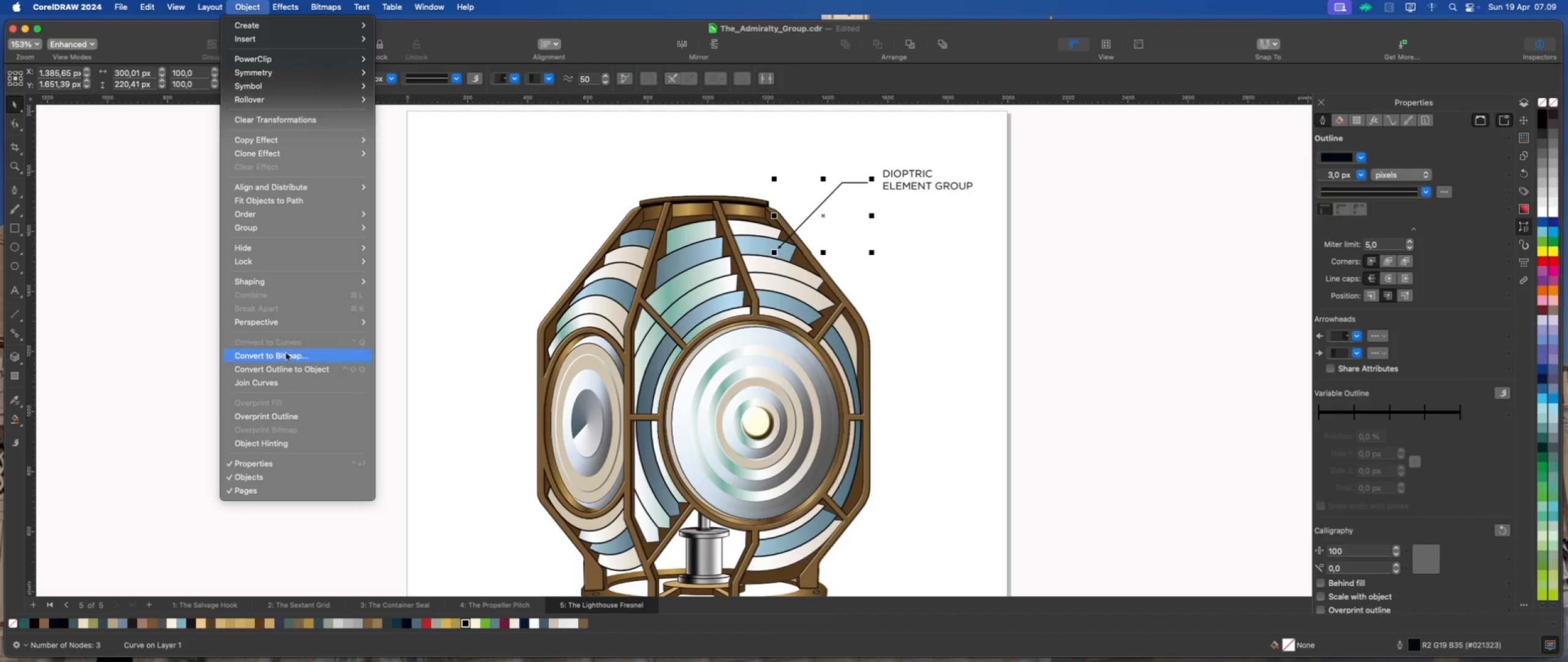 
left_click([290, 373])
 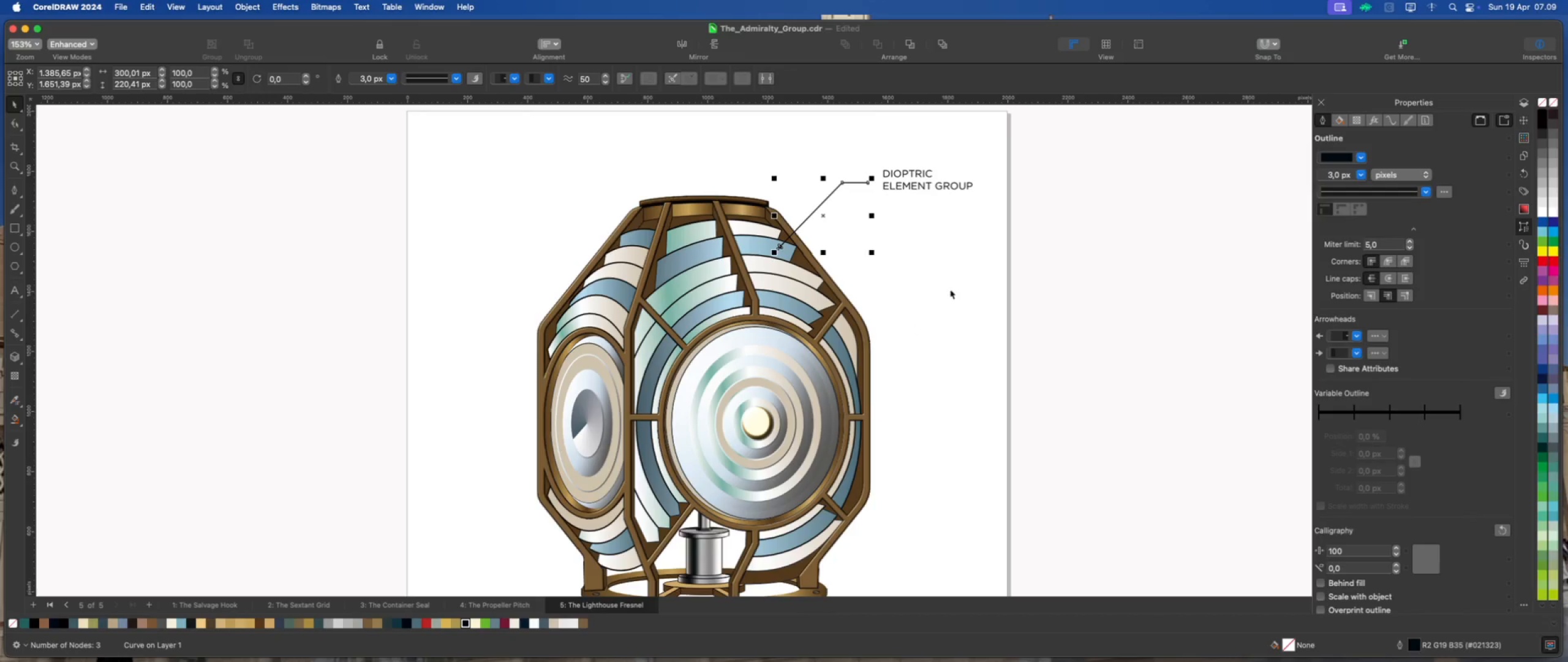 
left_click([959, 282])
 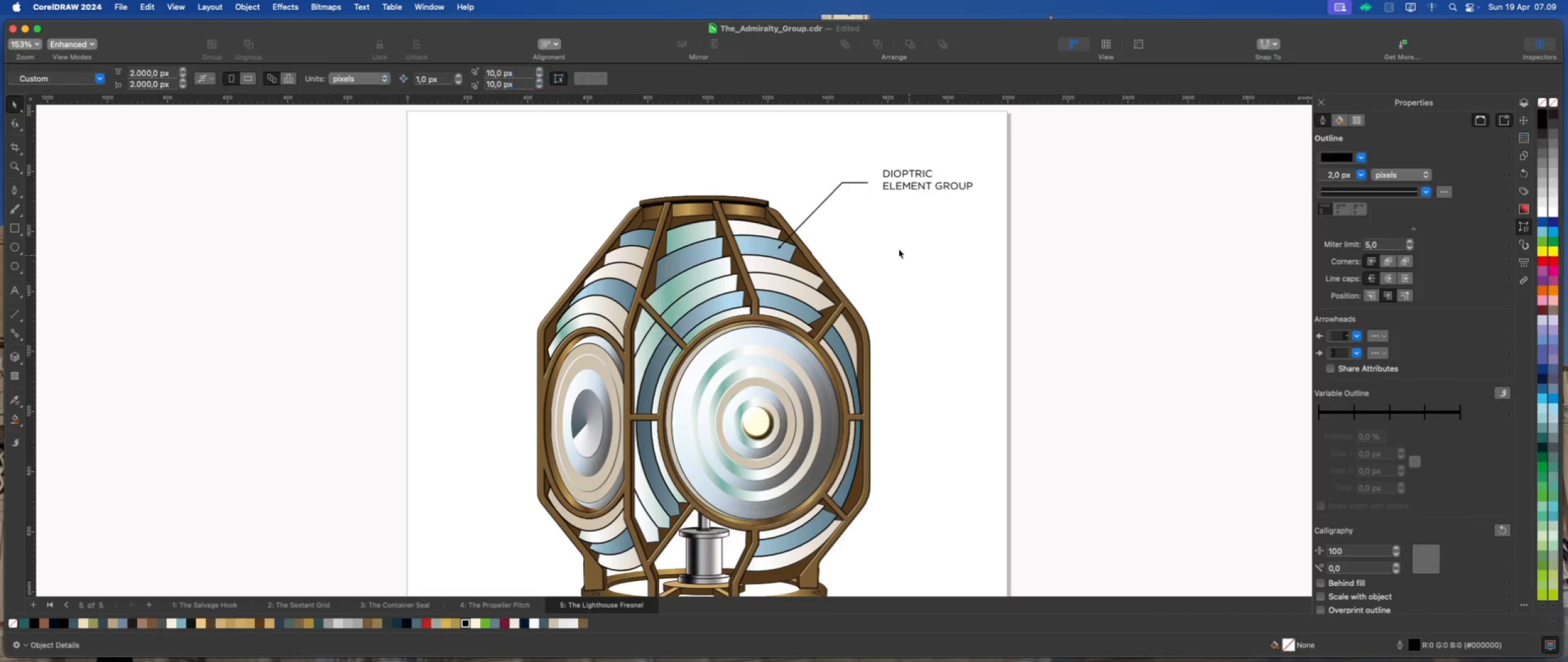 
scroll: coordinate [789, 206], scroll_direction: down, amount: 2.0
 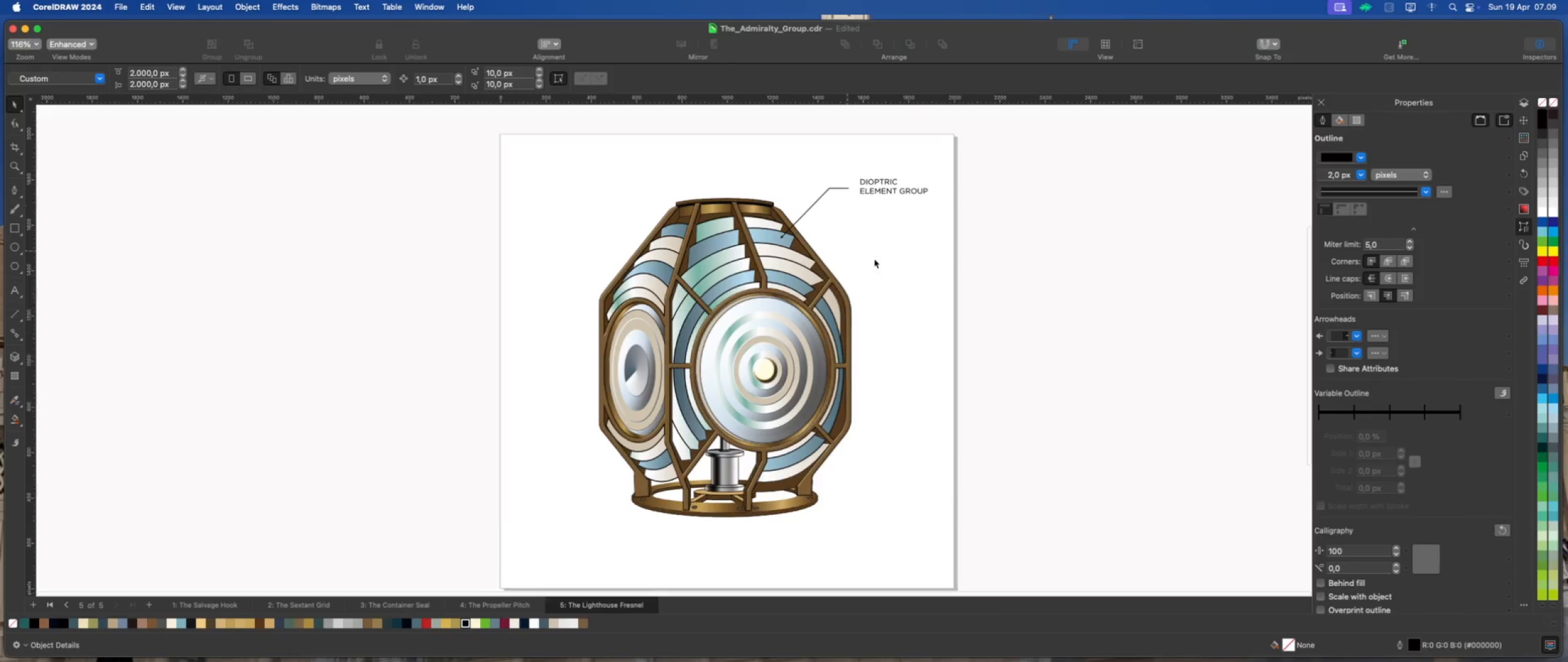 
scroll: coordinate [914, 257], scroll_direction: up, amount: 1.0
 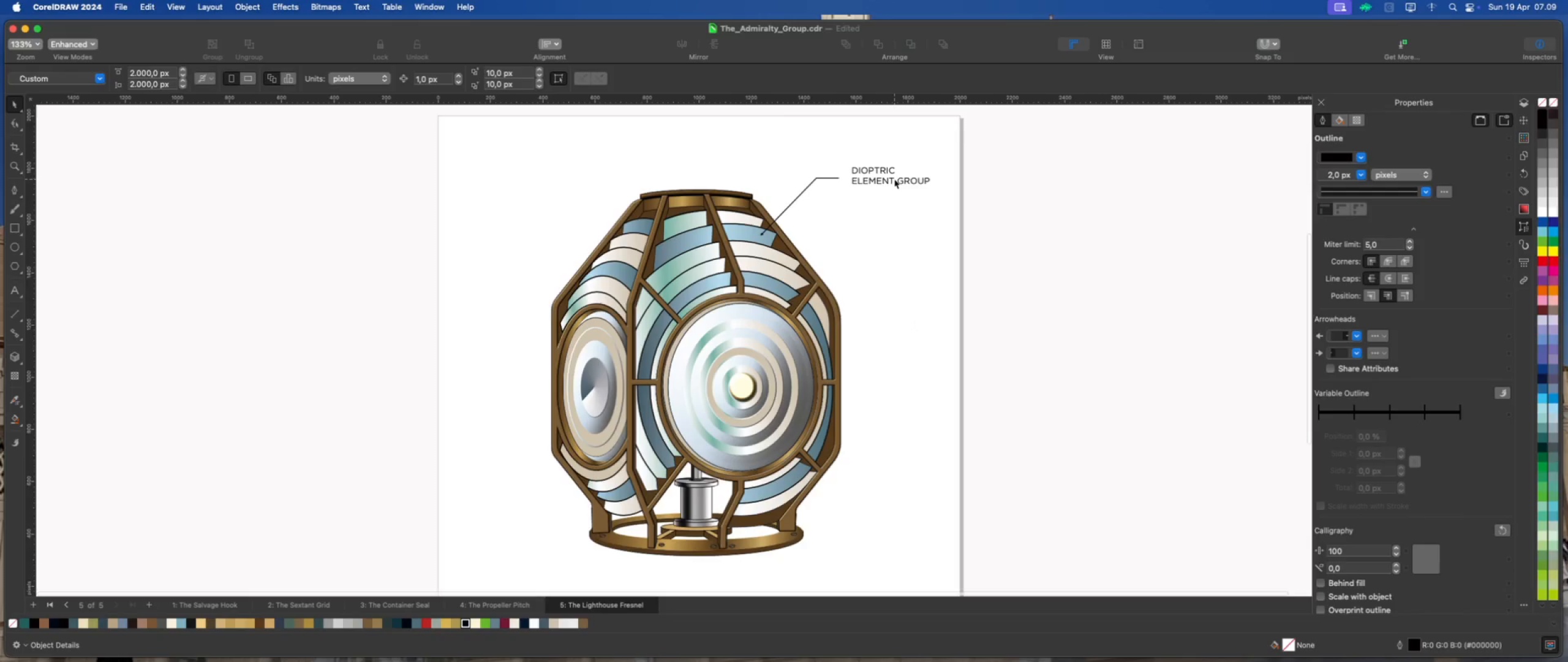 
left_click([894, 177])
 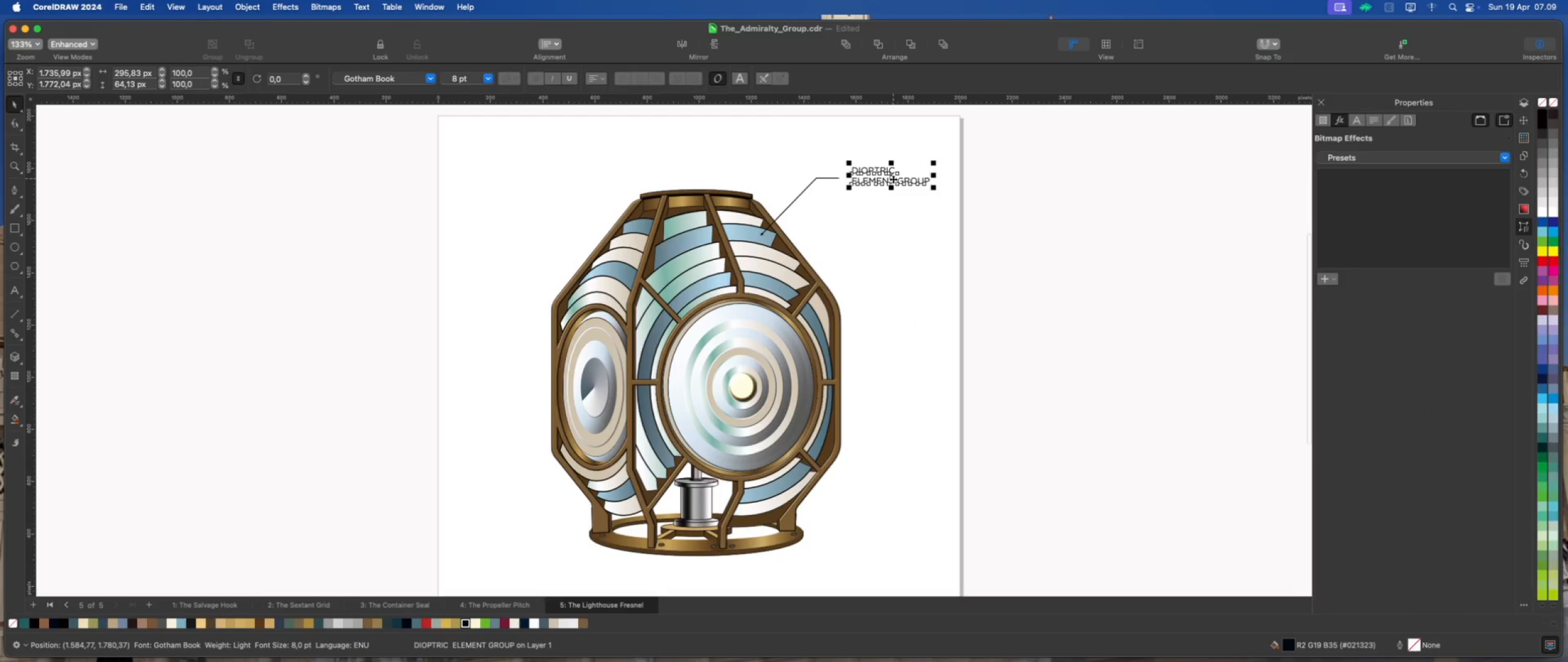 
key(Meta+D)
 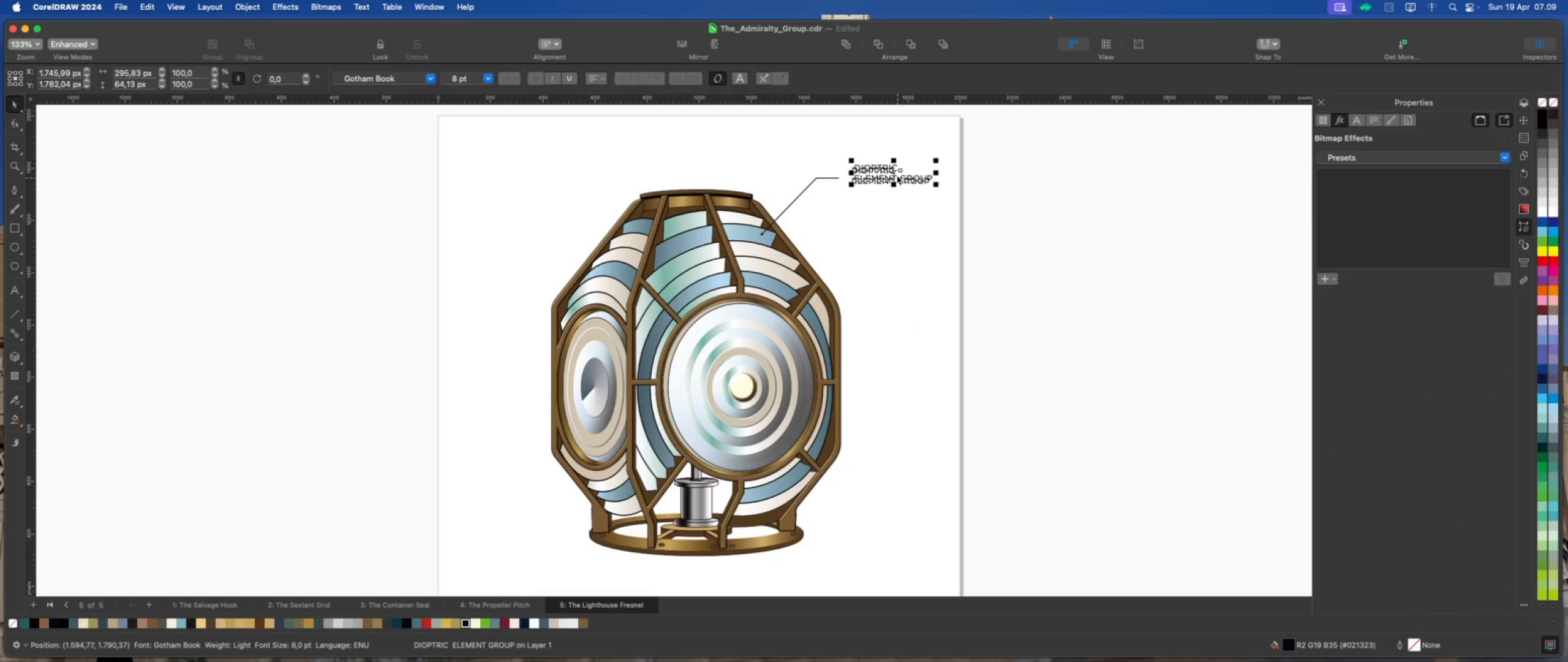 
left_click_drag(start_coordinate=[895, 172], to_coordinate=[895, 226])
 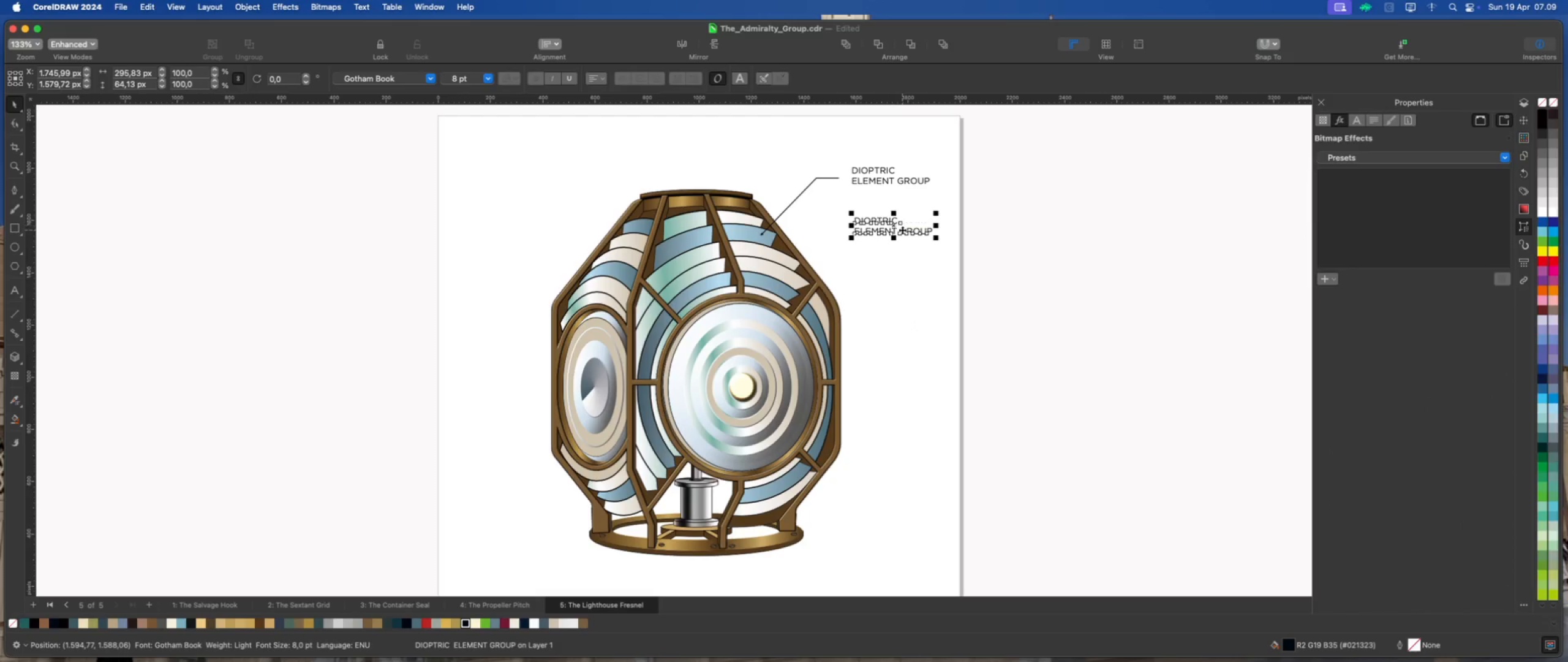 
key(Shift+ShiftLeft)
 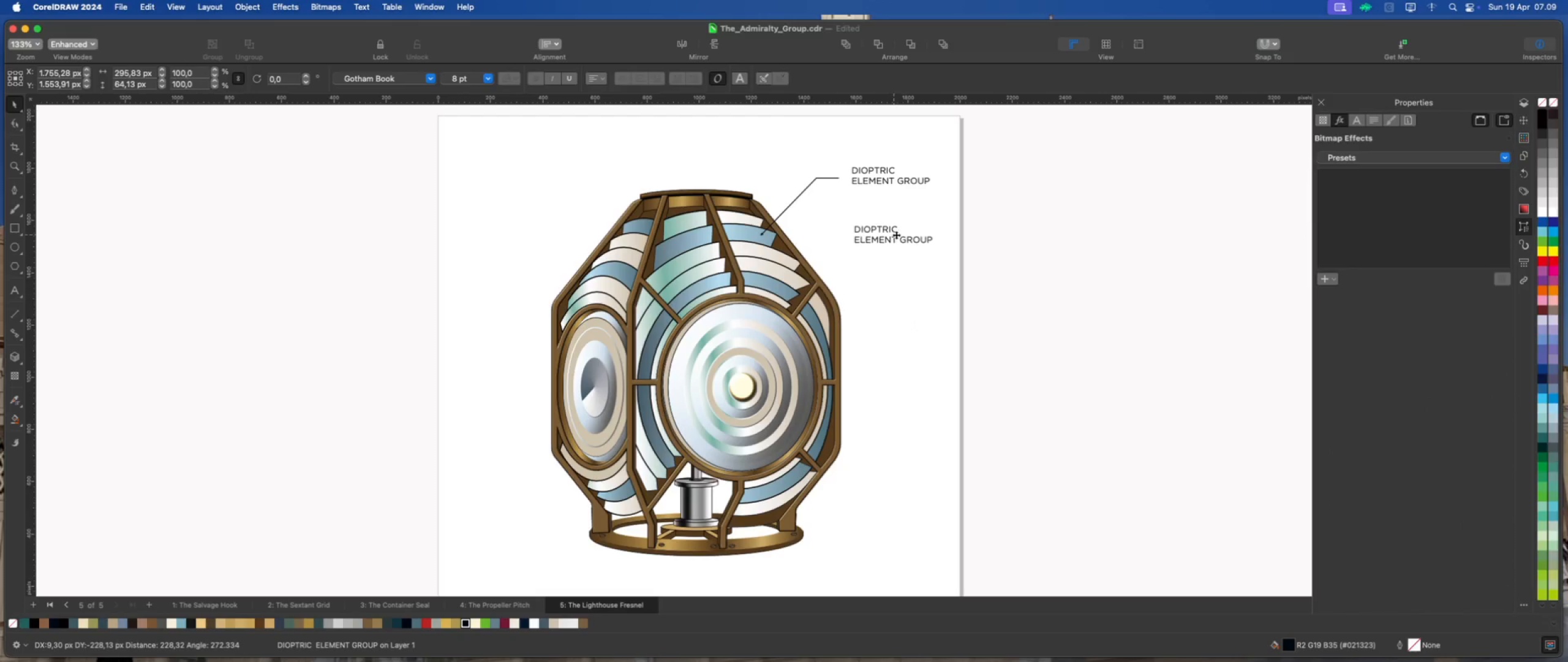 
hold_key(key=ShiftLeft, duration=1.13)
 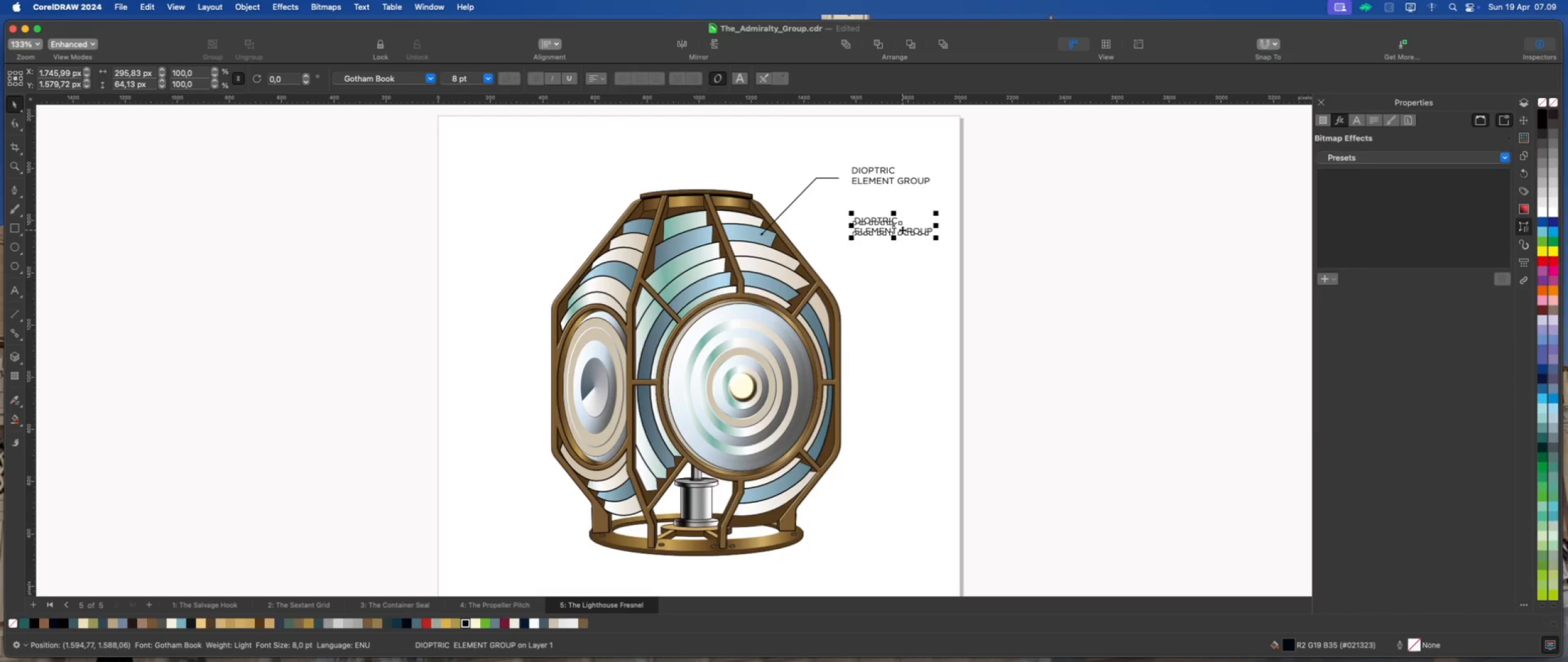 
double_click([902, 230])
 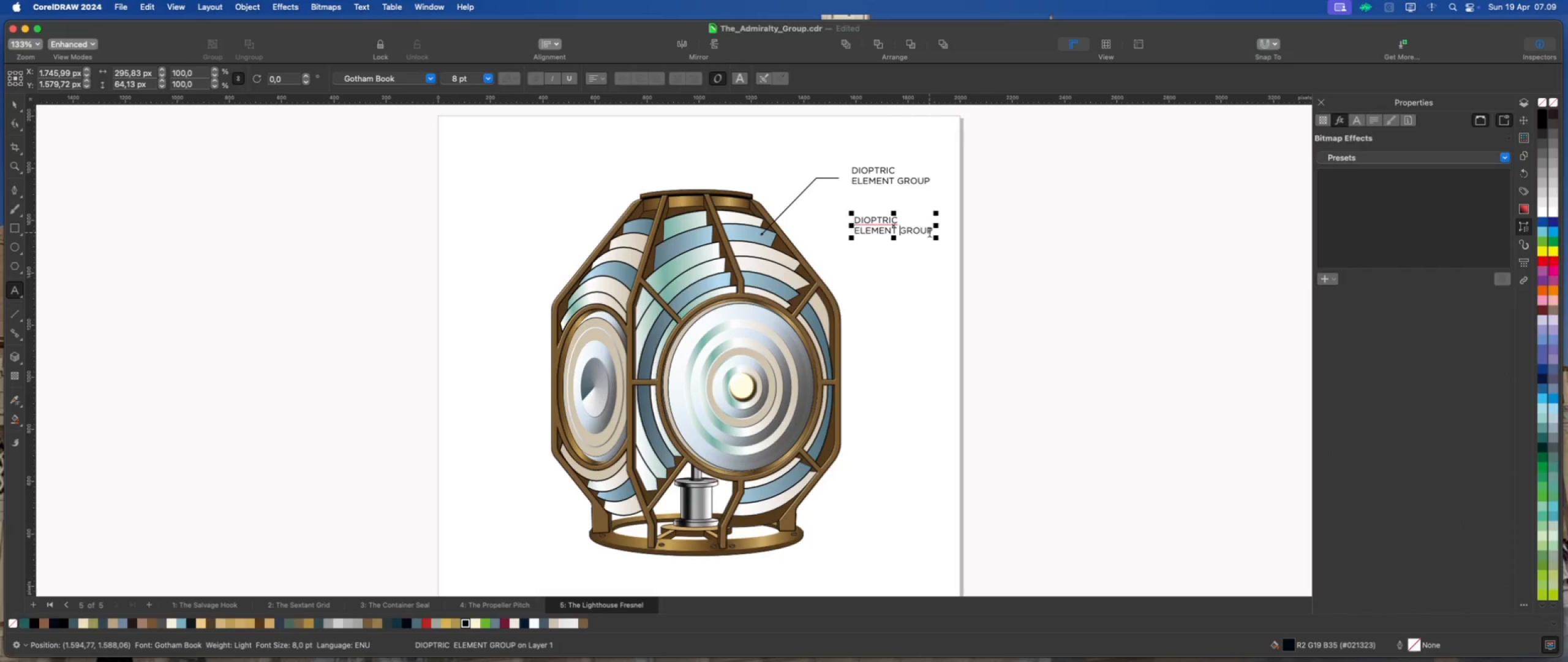 
left_click_drag(start_coordinate=[930, 232], to_coordinate=[855, 218])
 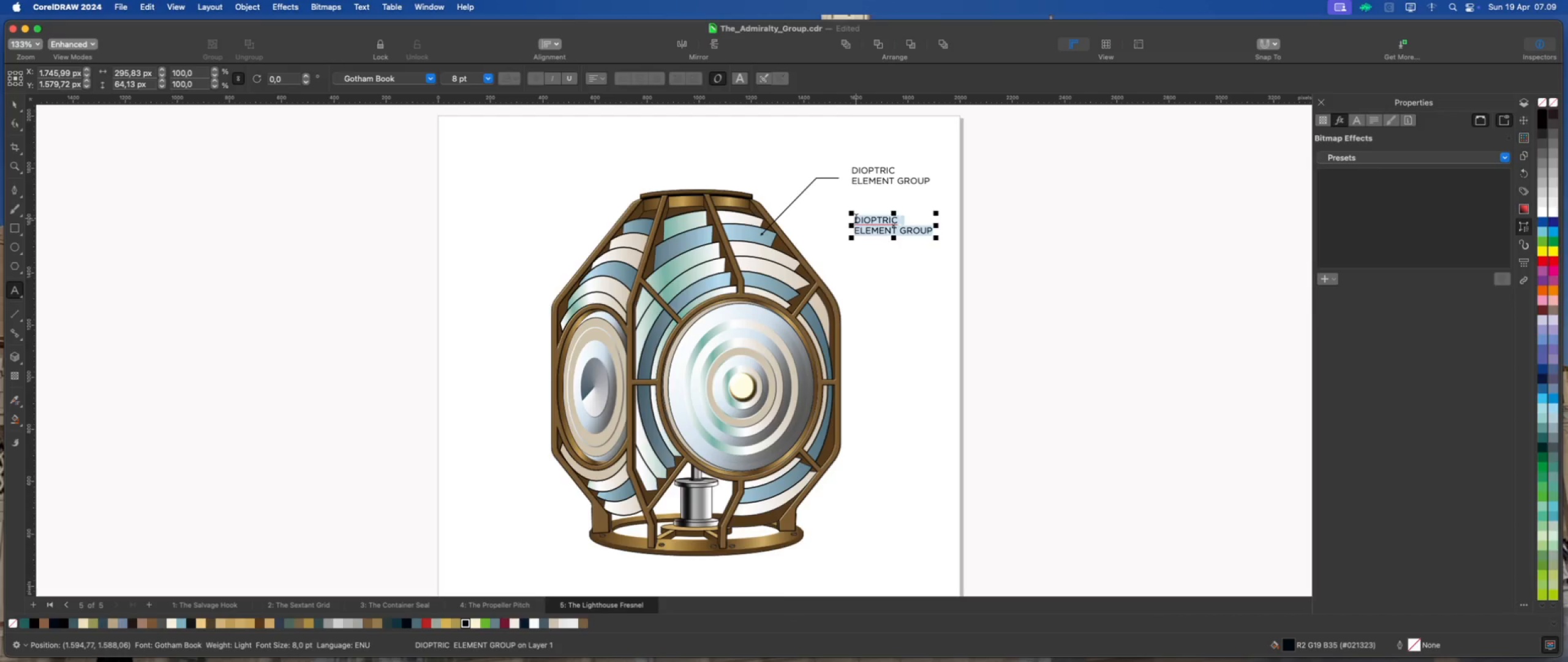 
type(CATADIOPTRIC)
 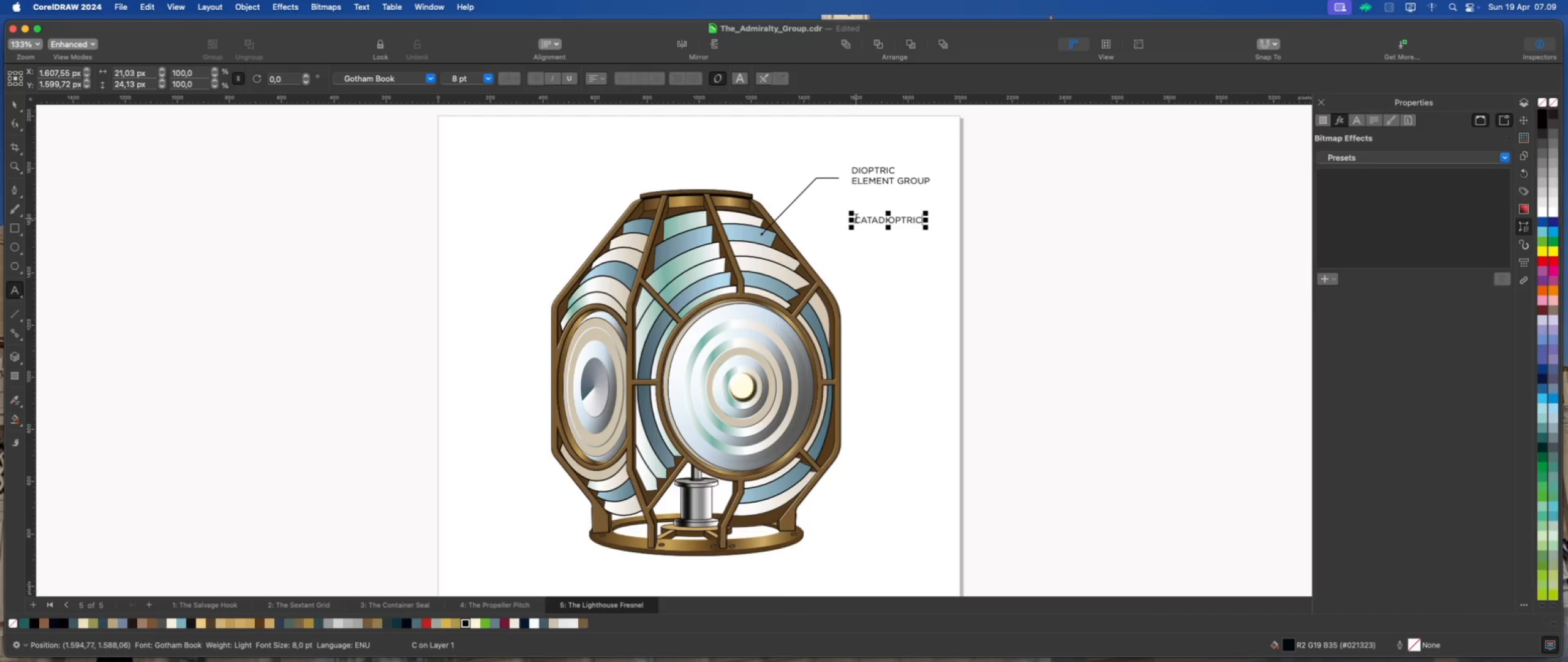 
key(Enter)
 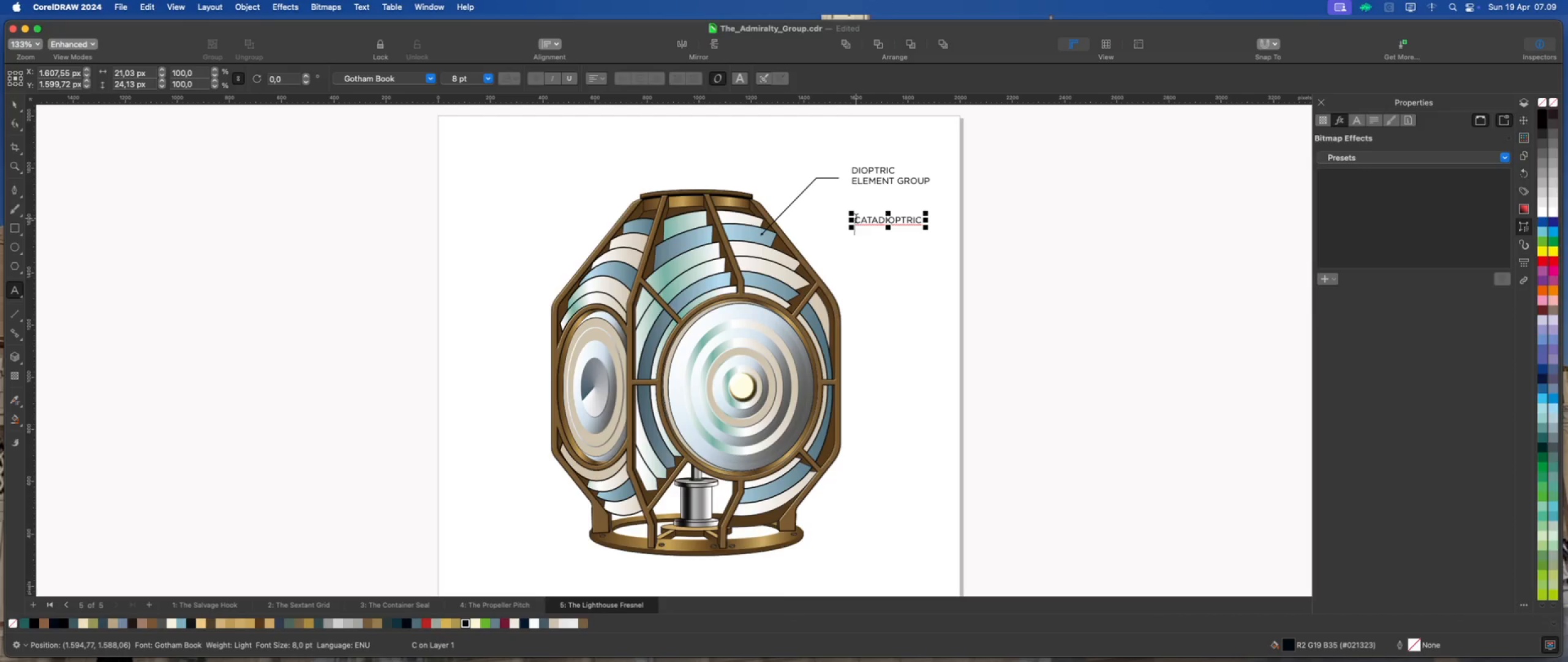 
type(PRISMS)
 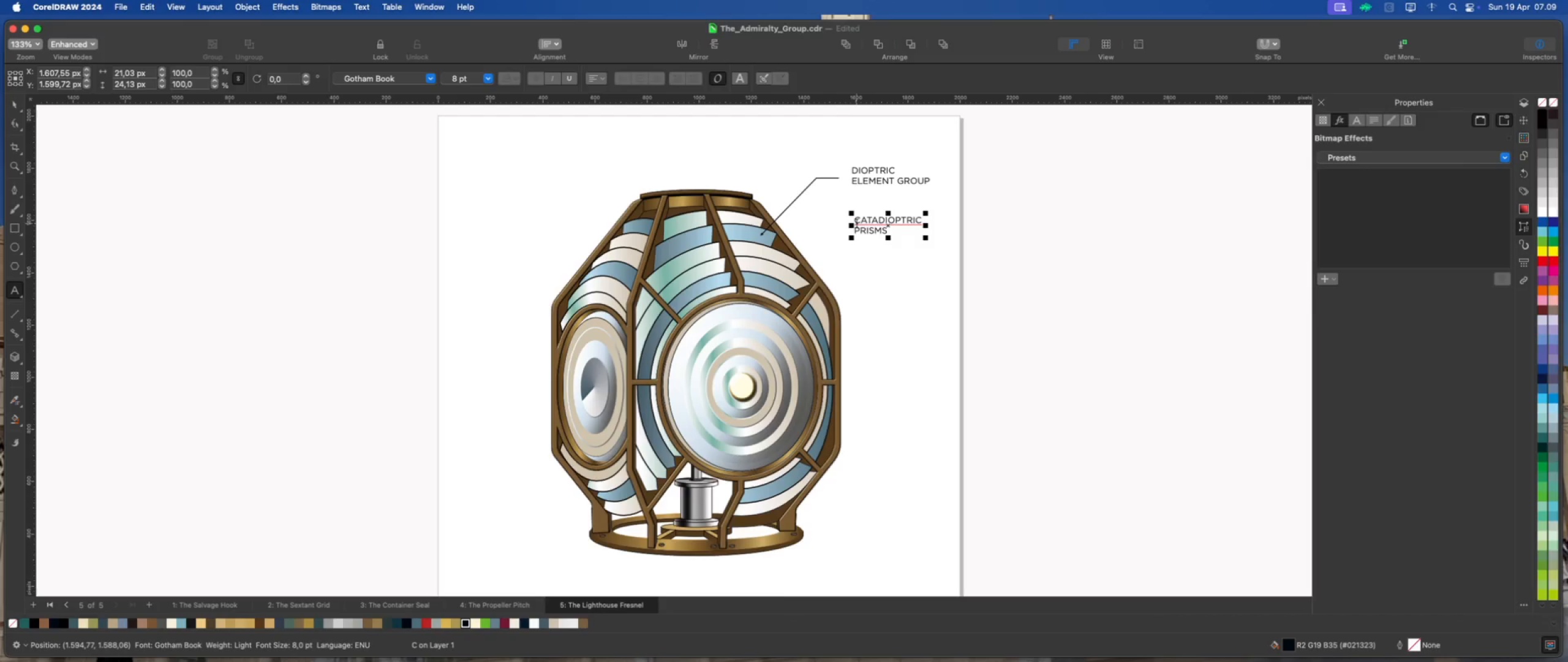 
scroll: coordinate [825, 224], scroll_direction: up, amount: 2.0
 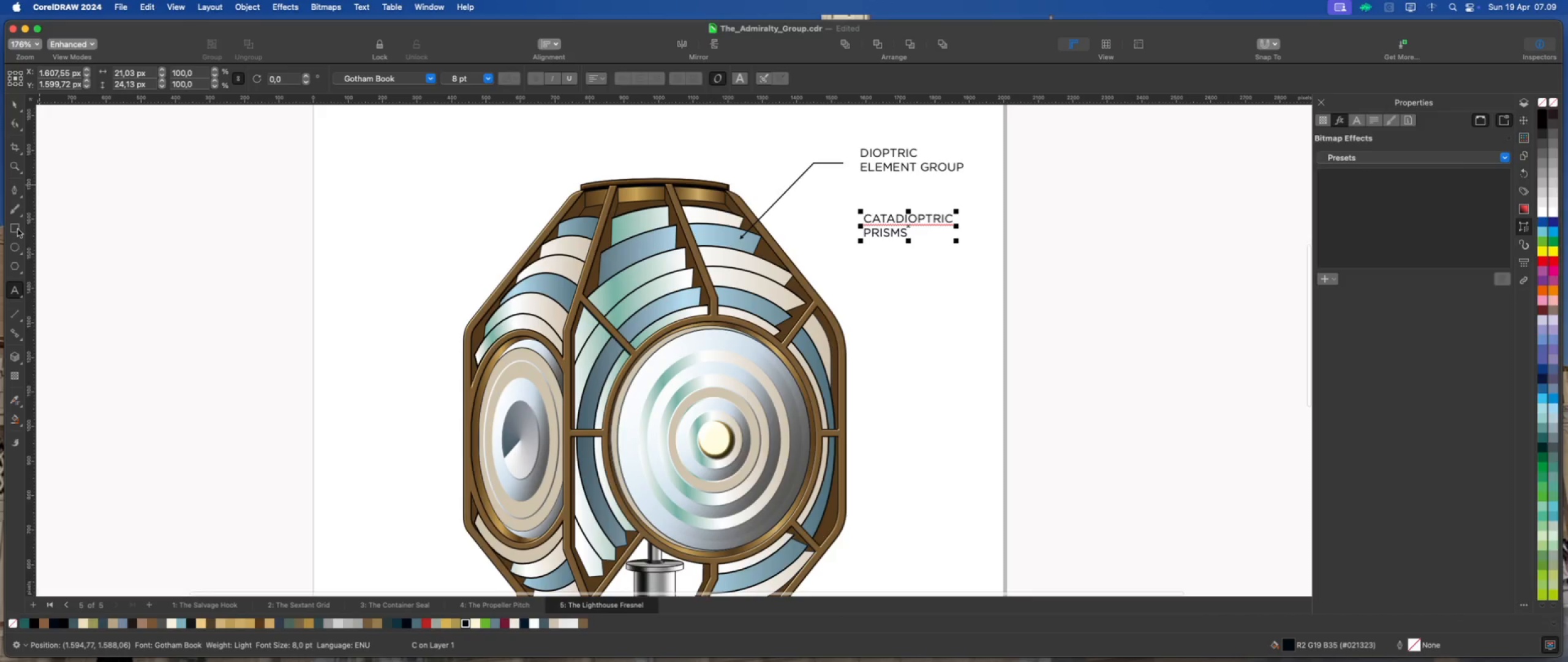 
left_click([15, 192])
 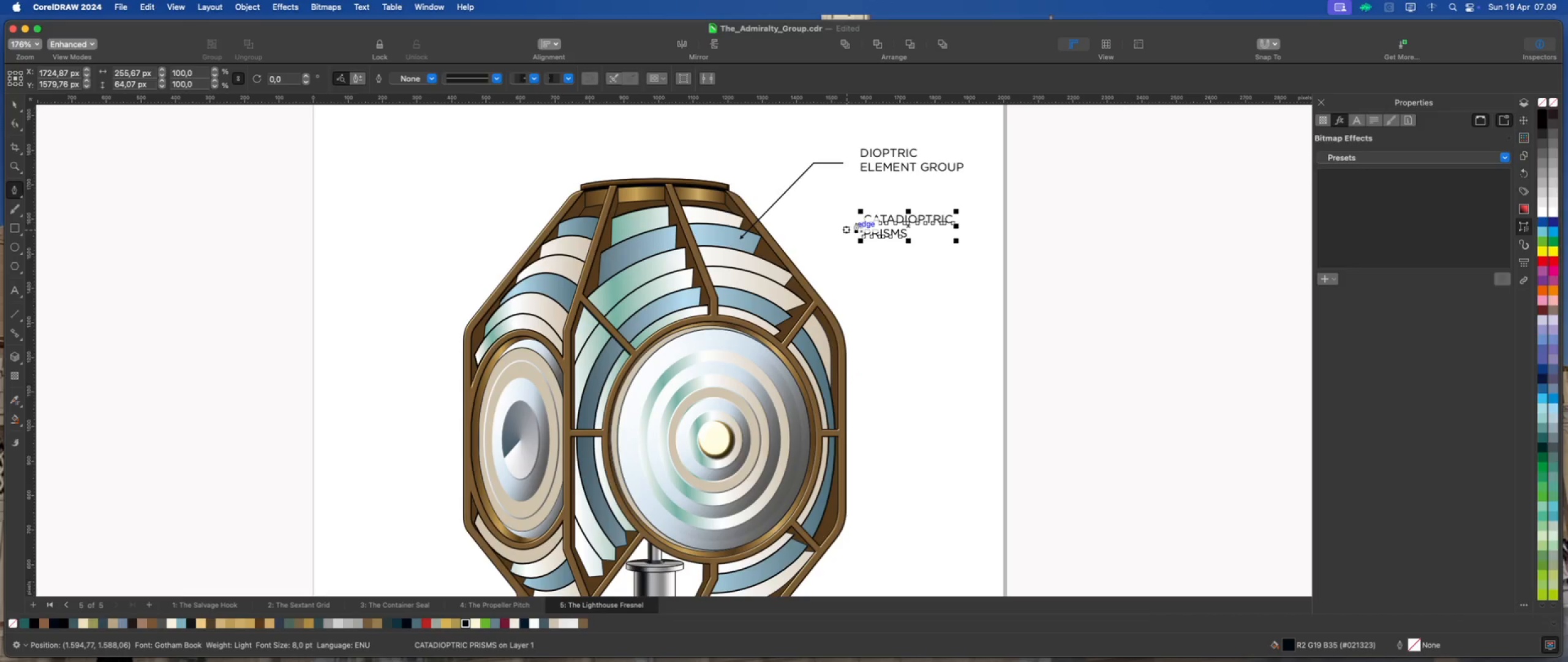 
left_click([848, 224])
 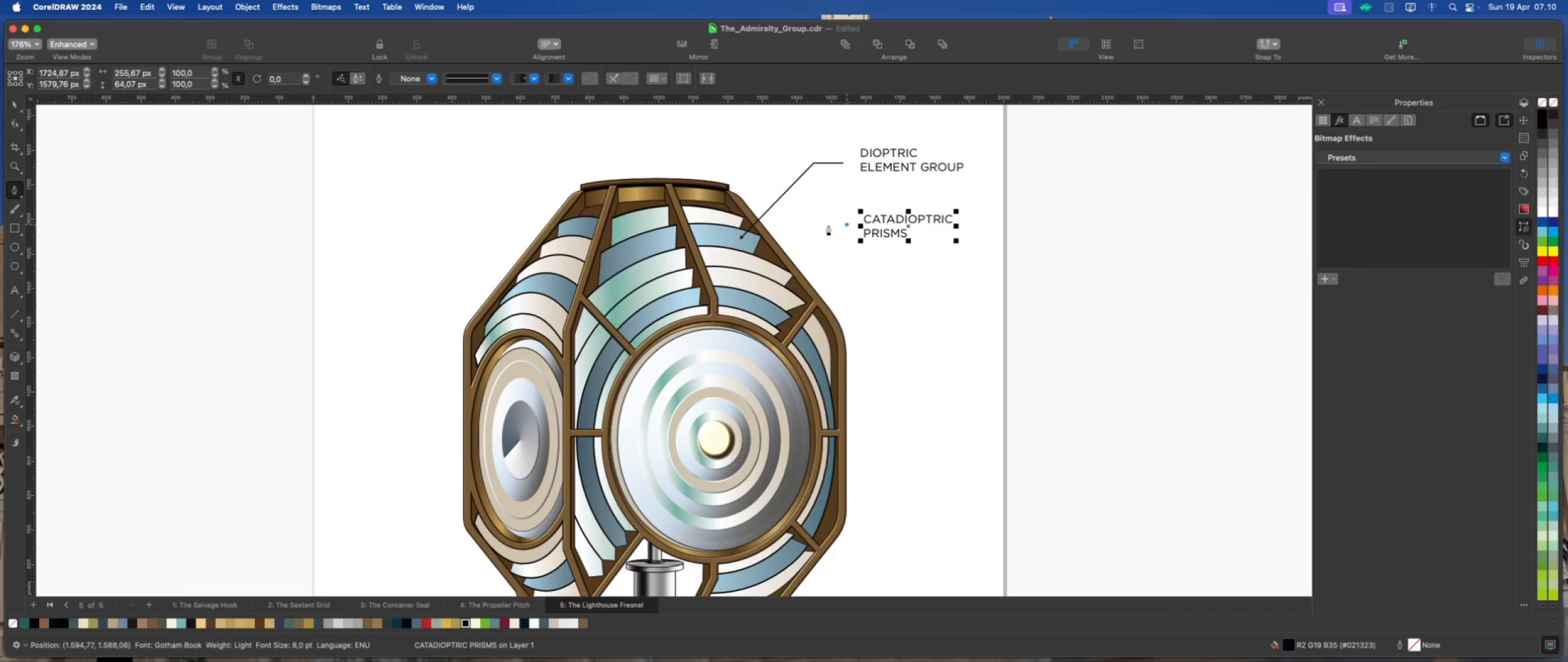 
hold_key(key=ShiftLeft, duration=1.02)
left_click([814, 225])
 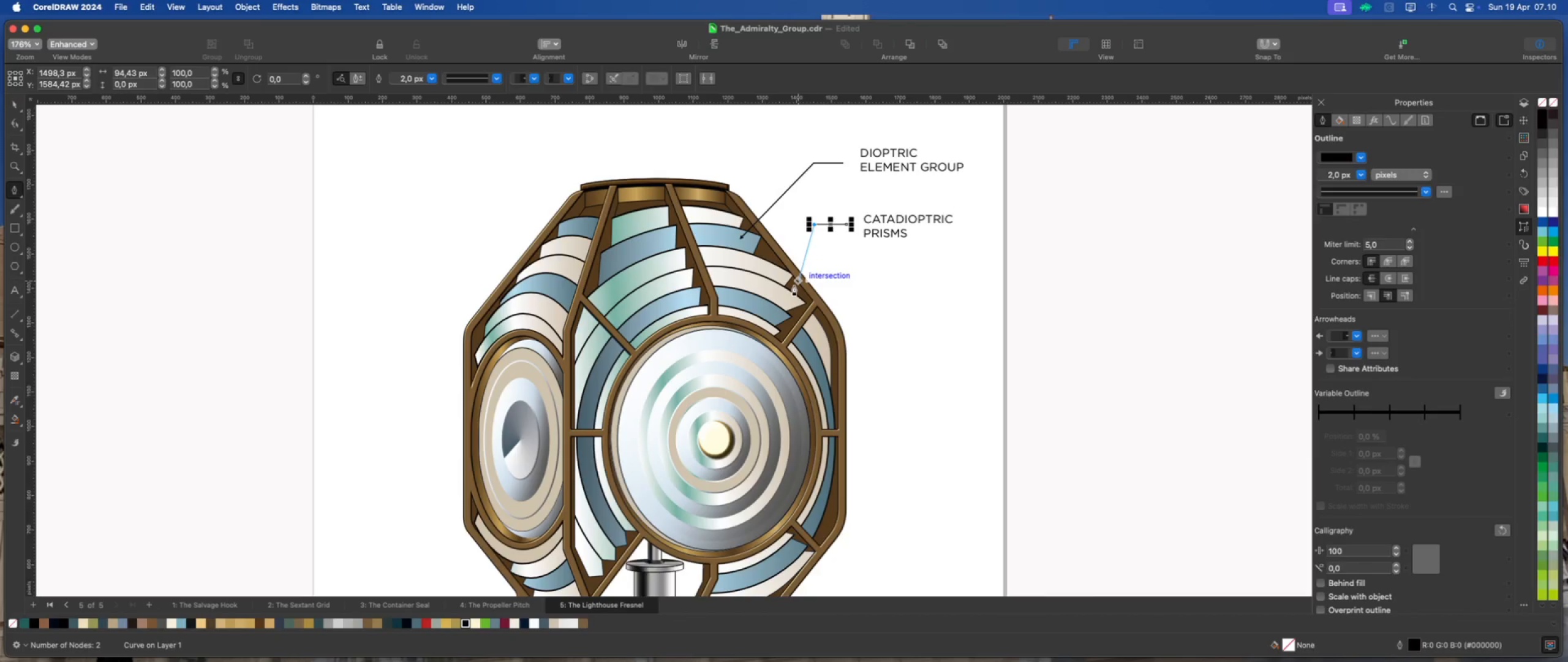 
left_click([794, 285])
 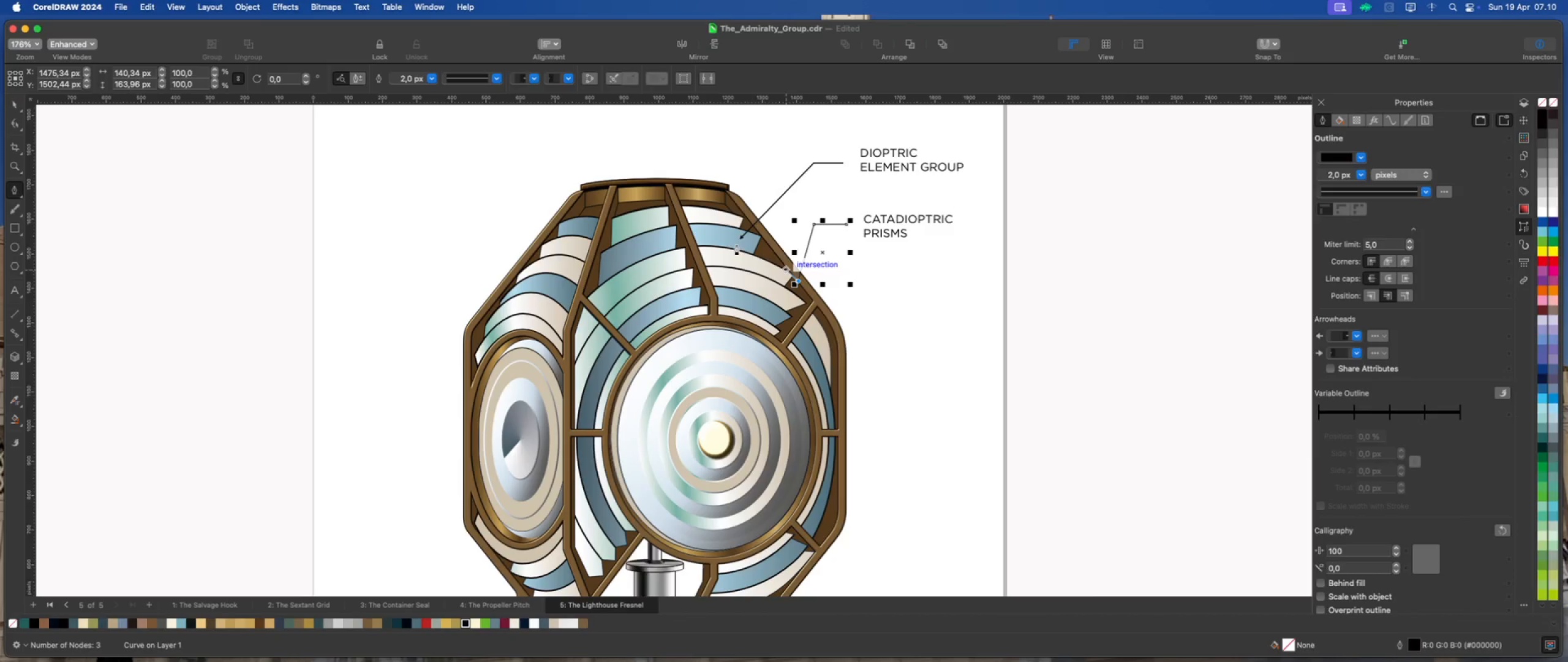 
left_click([568, 82])
 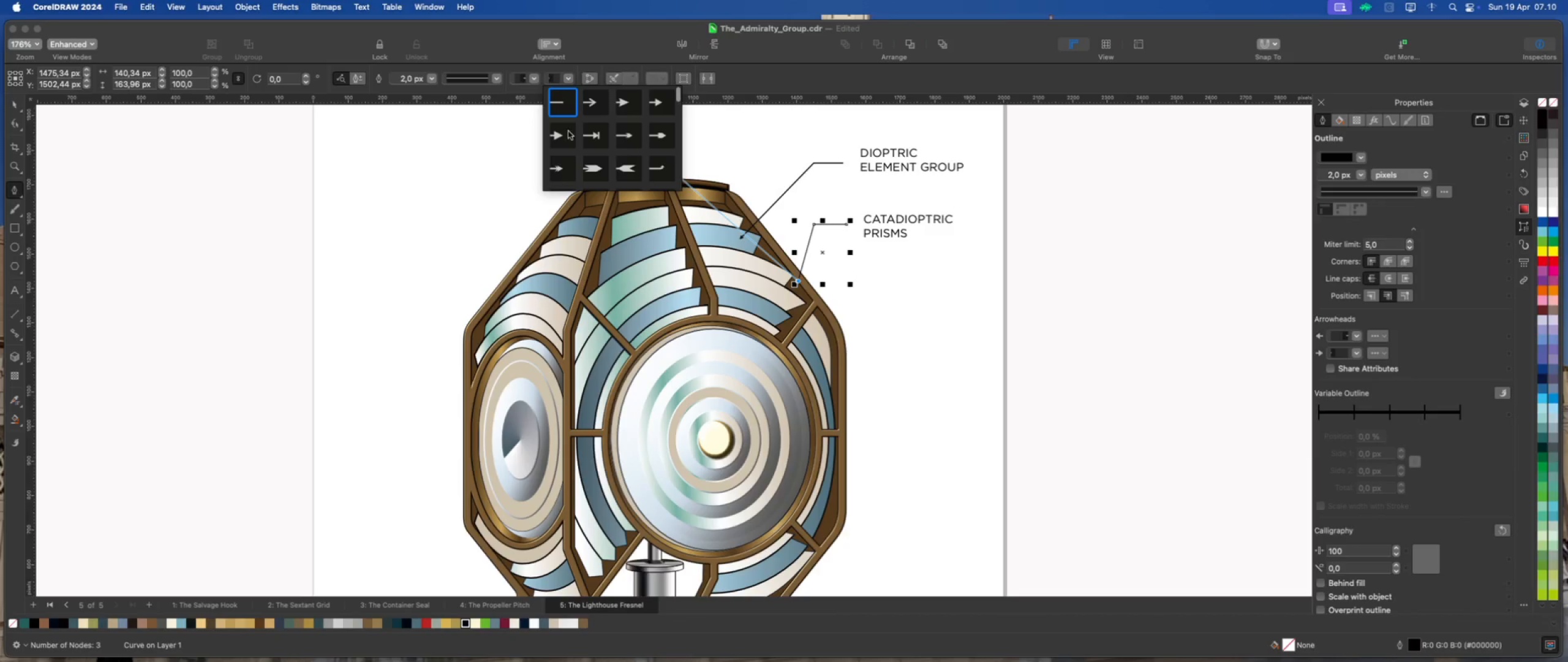 
left_click([560, 177])
 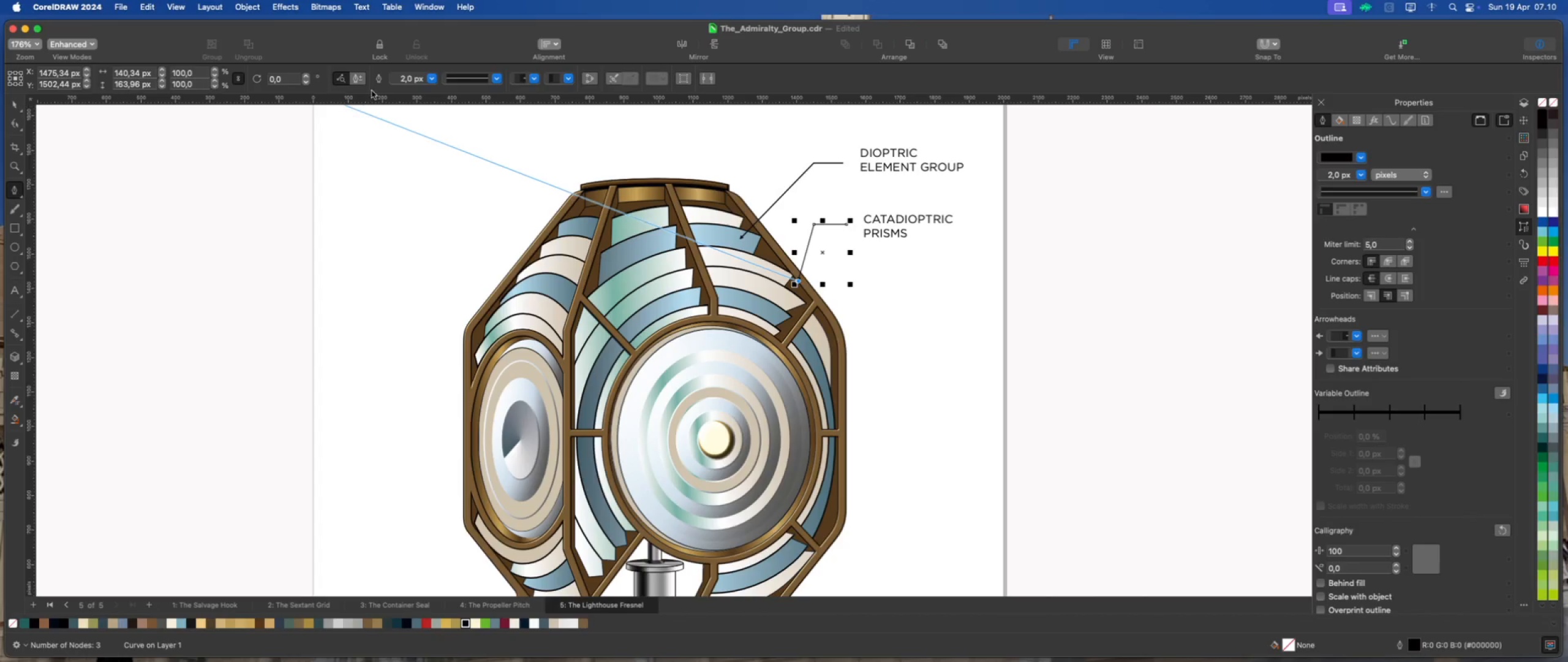 
scroll: coordinate [561, 177], scroll_direction: down, amount: 128.0
 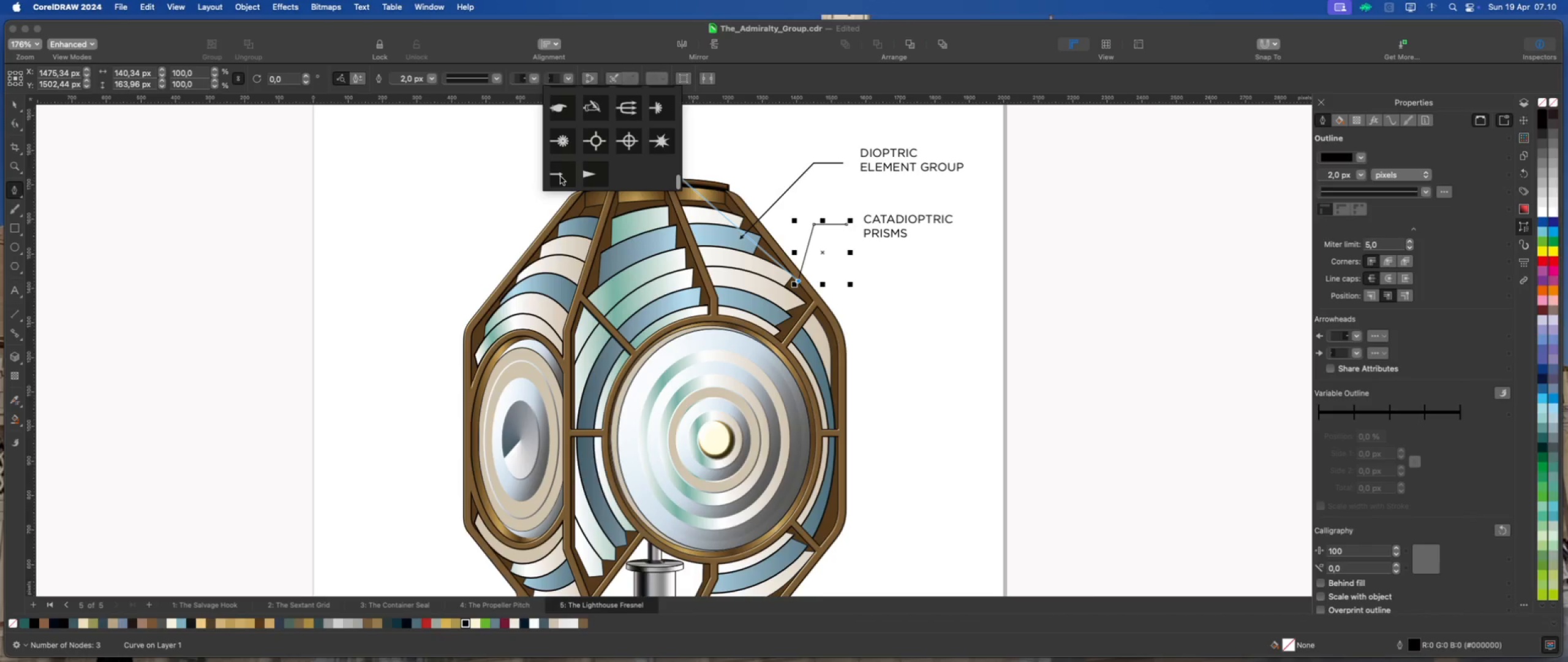 
left_click([429, 78])
 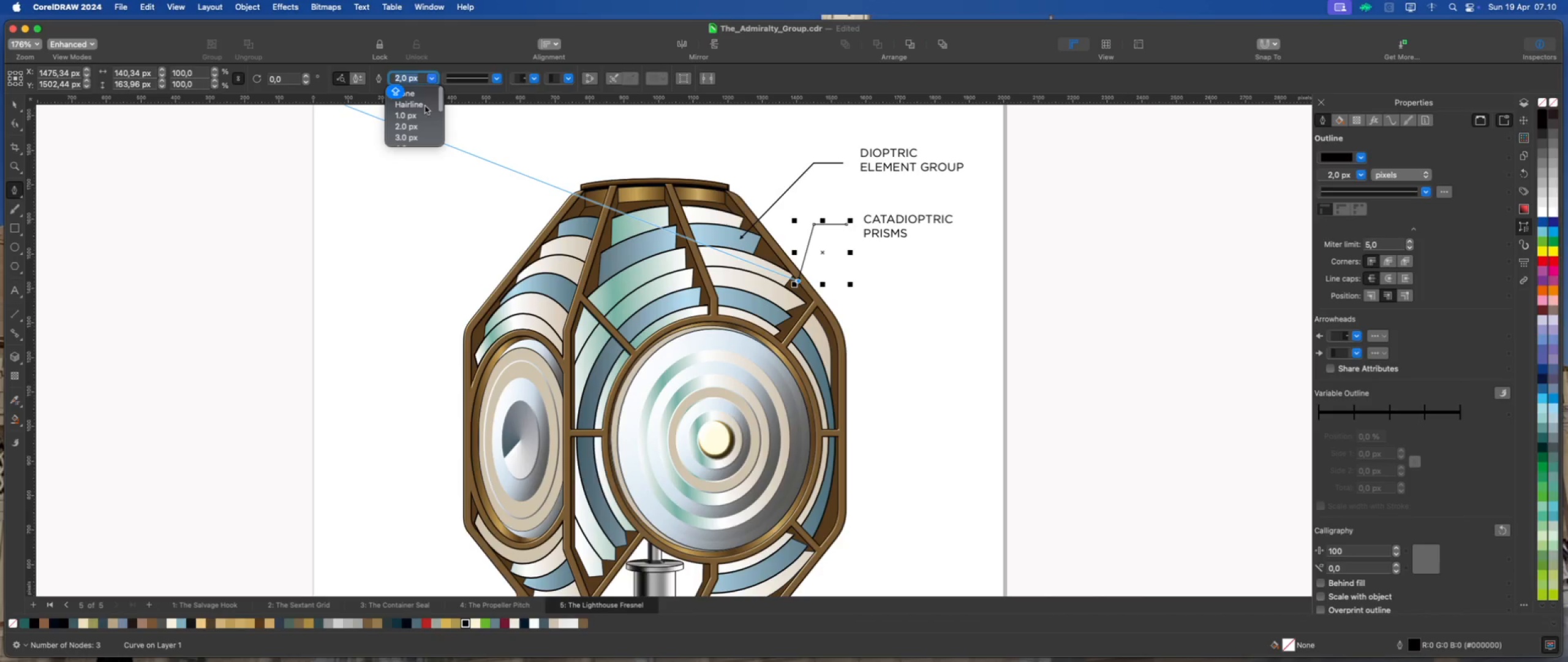 
scroll: coordinate [423, 125], scroll_direction: down, amount: 2.0
 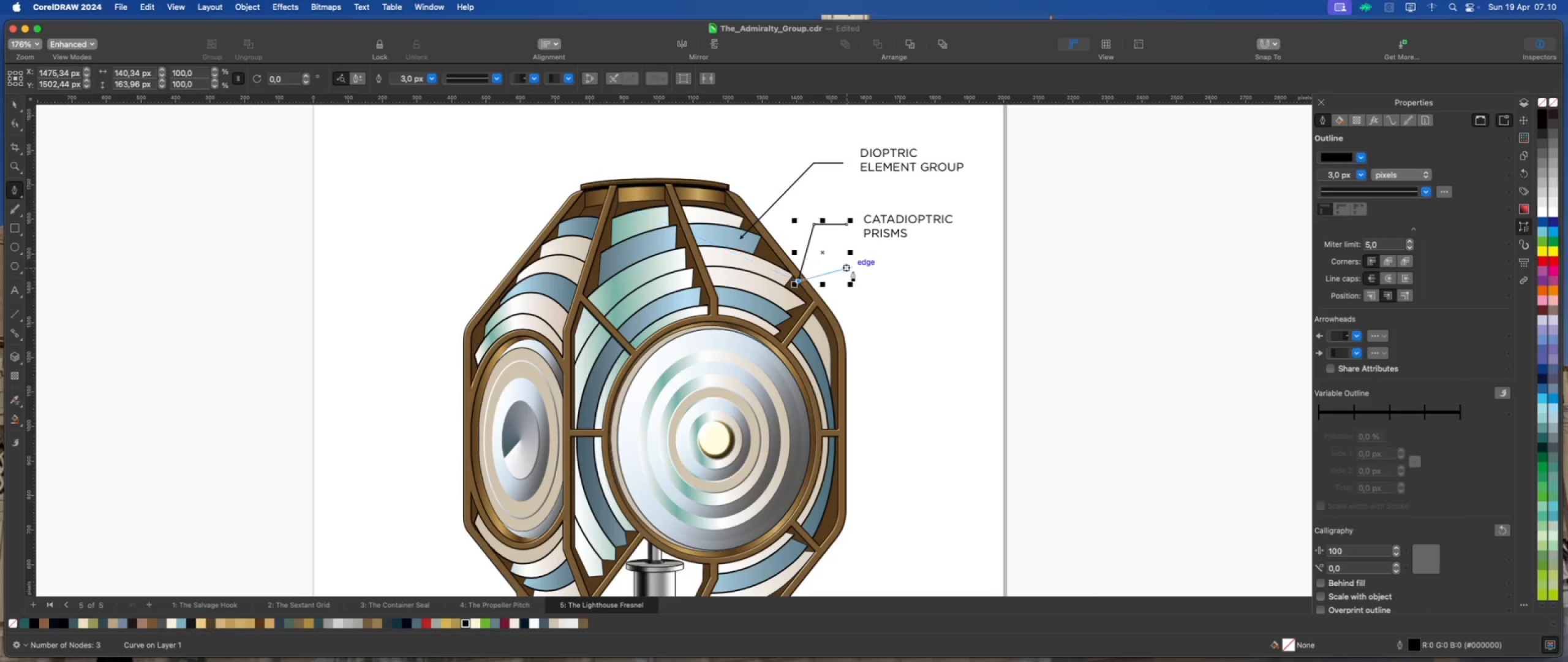 
key(Escape)
 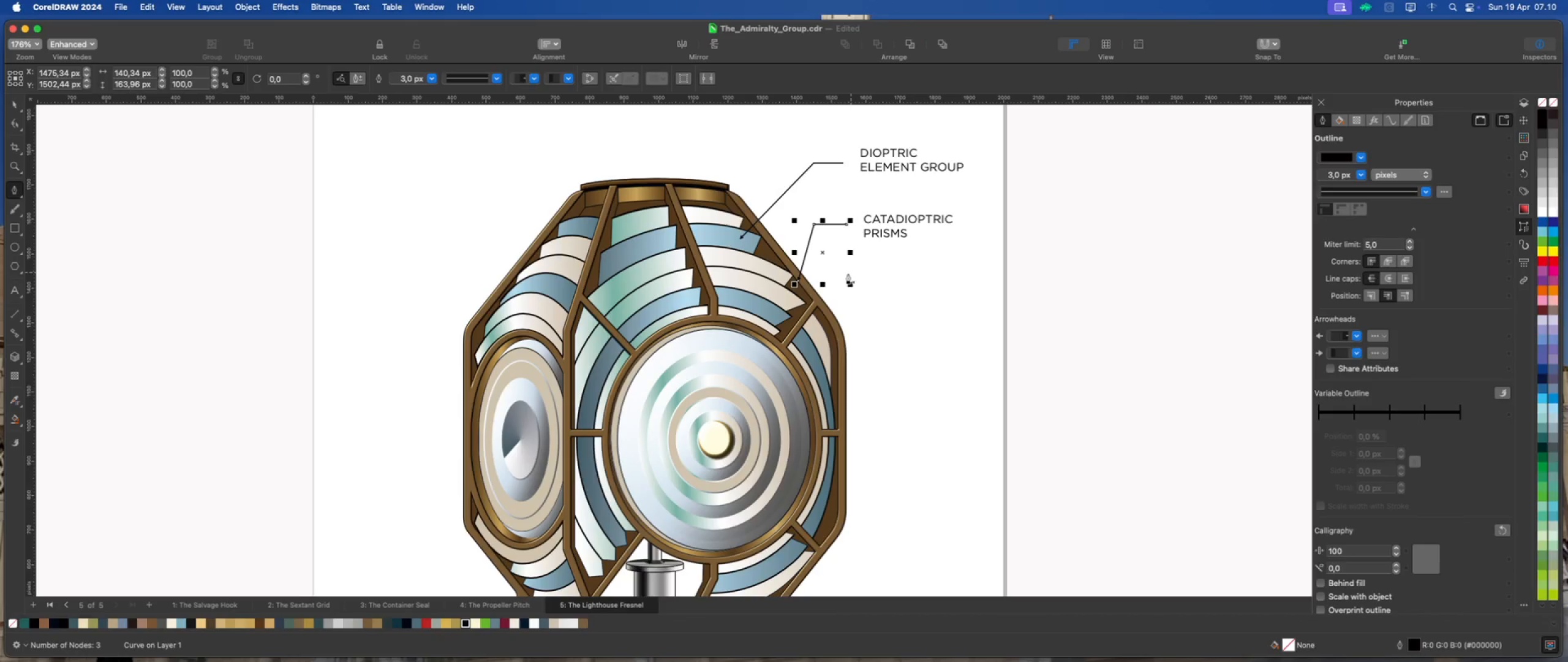 
scroll: coordinate [840, 273], scroll_direction: up, amount: 3.0
 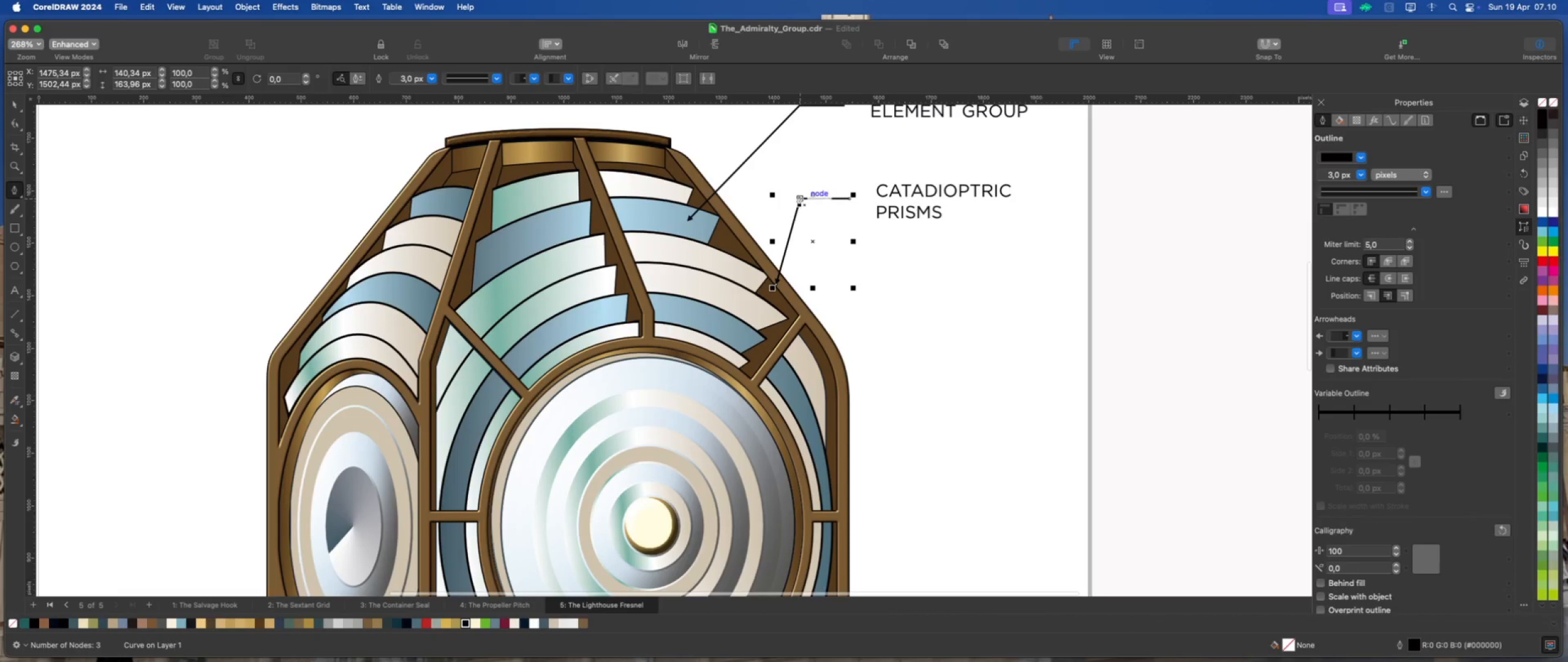 
left_click([799, 196])
 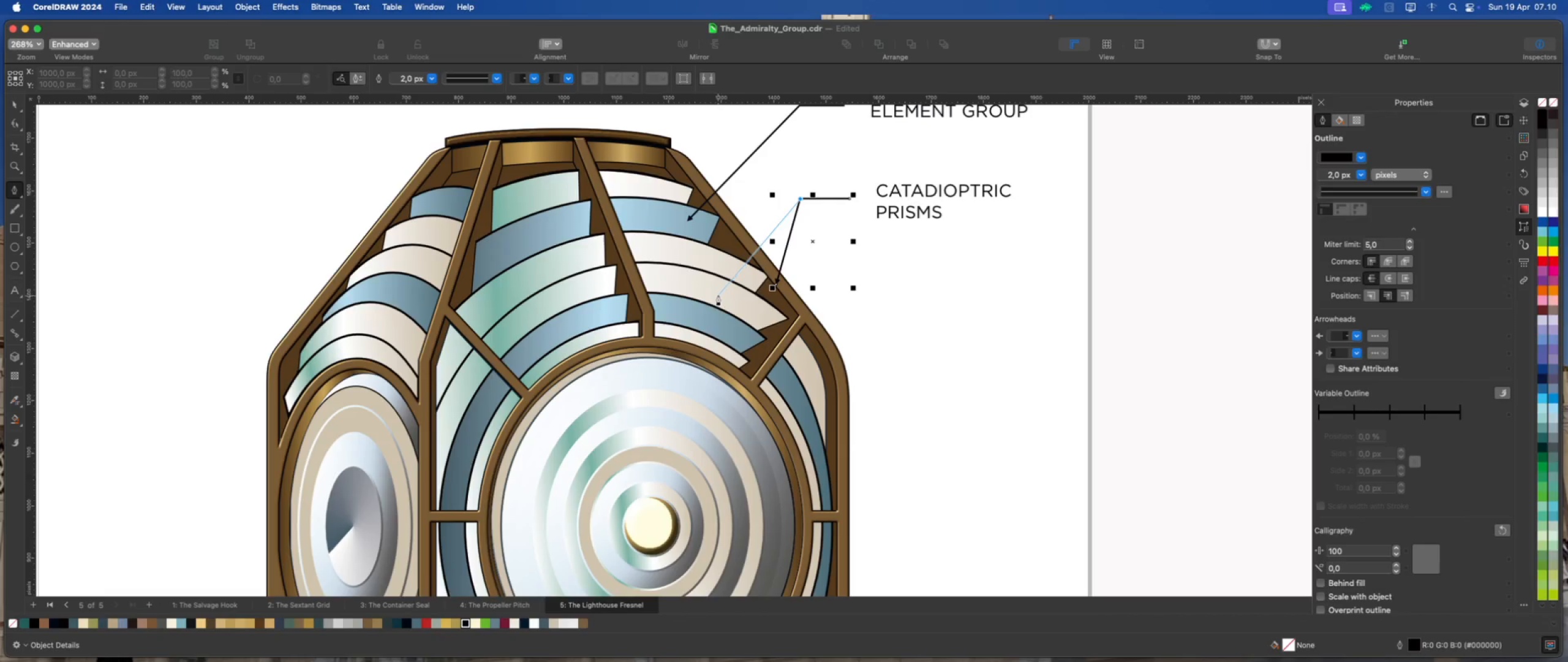 
left_click([717, 291])
 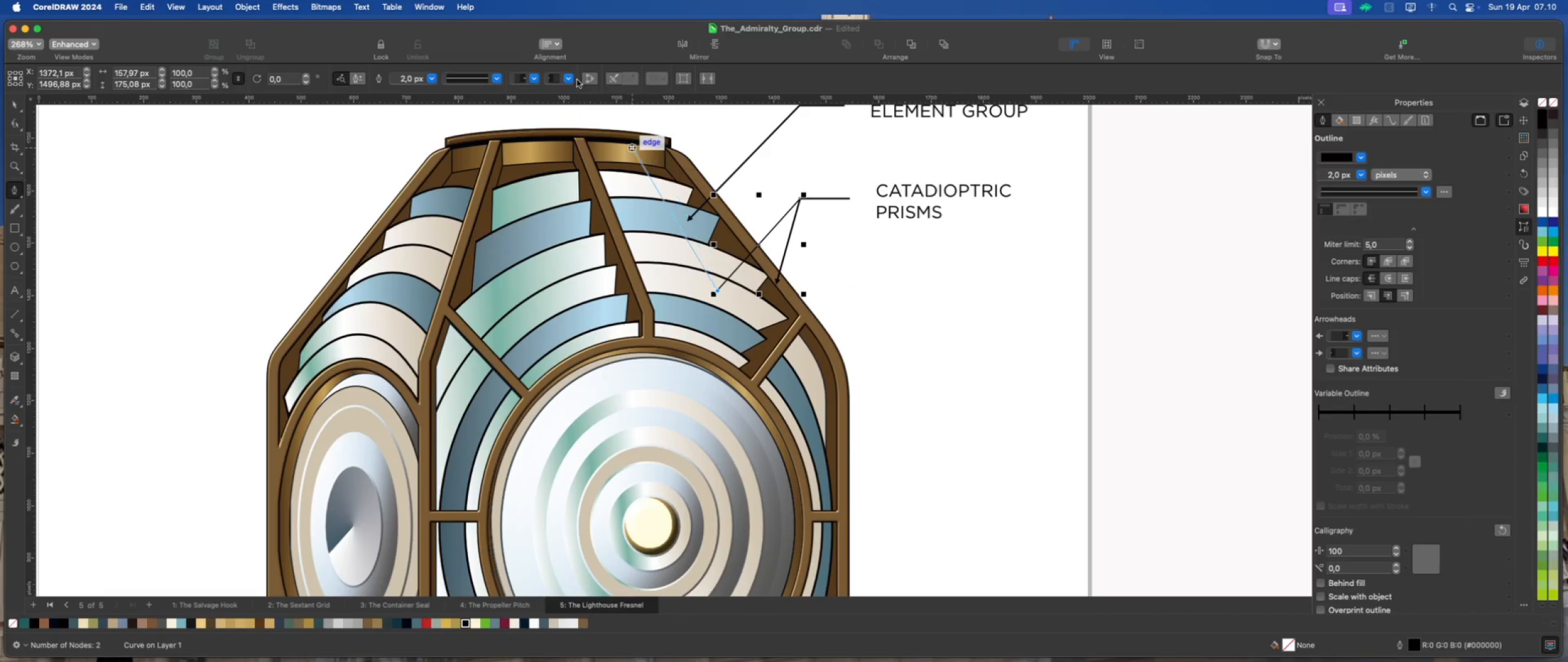 
left_click([568, 76])
 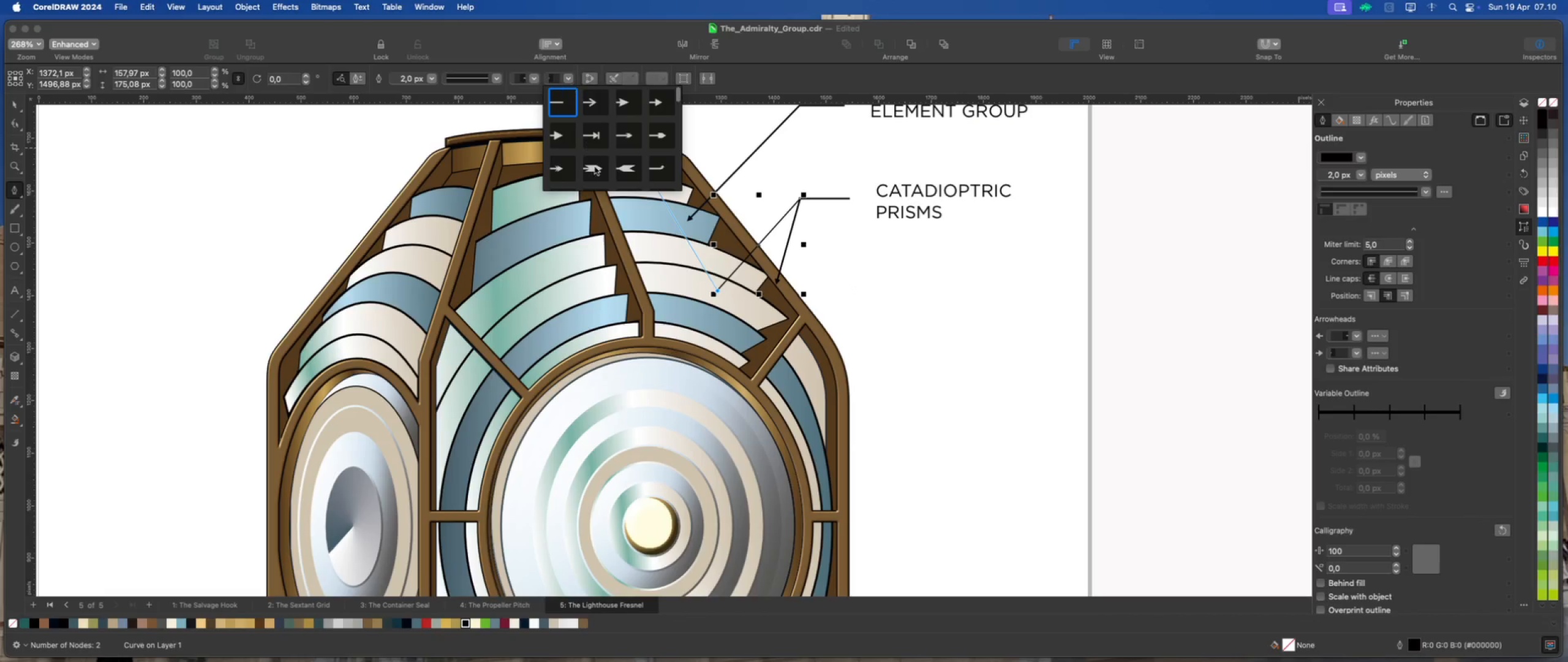 
left_click([556, 170])
 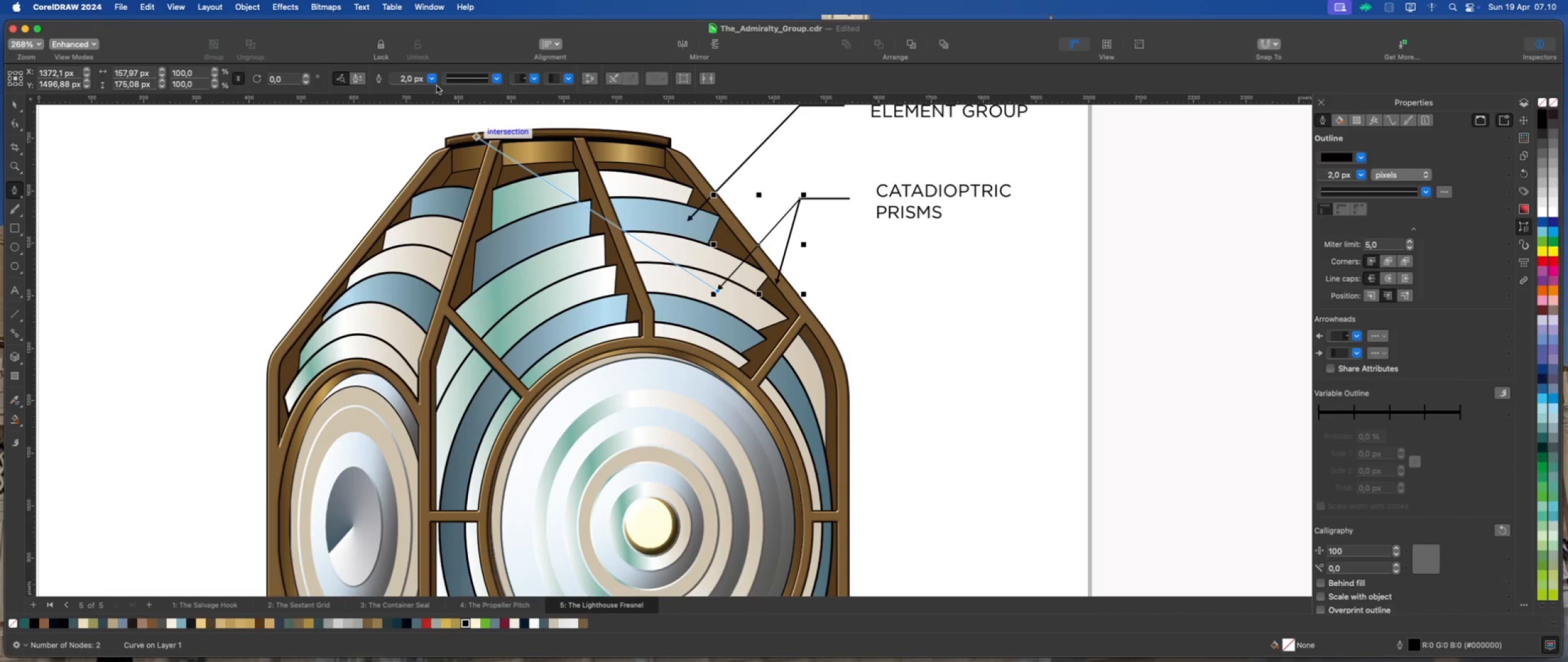 
scroll: coordinate [576, 170], scroll_direction: down, amount: 125.0
 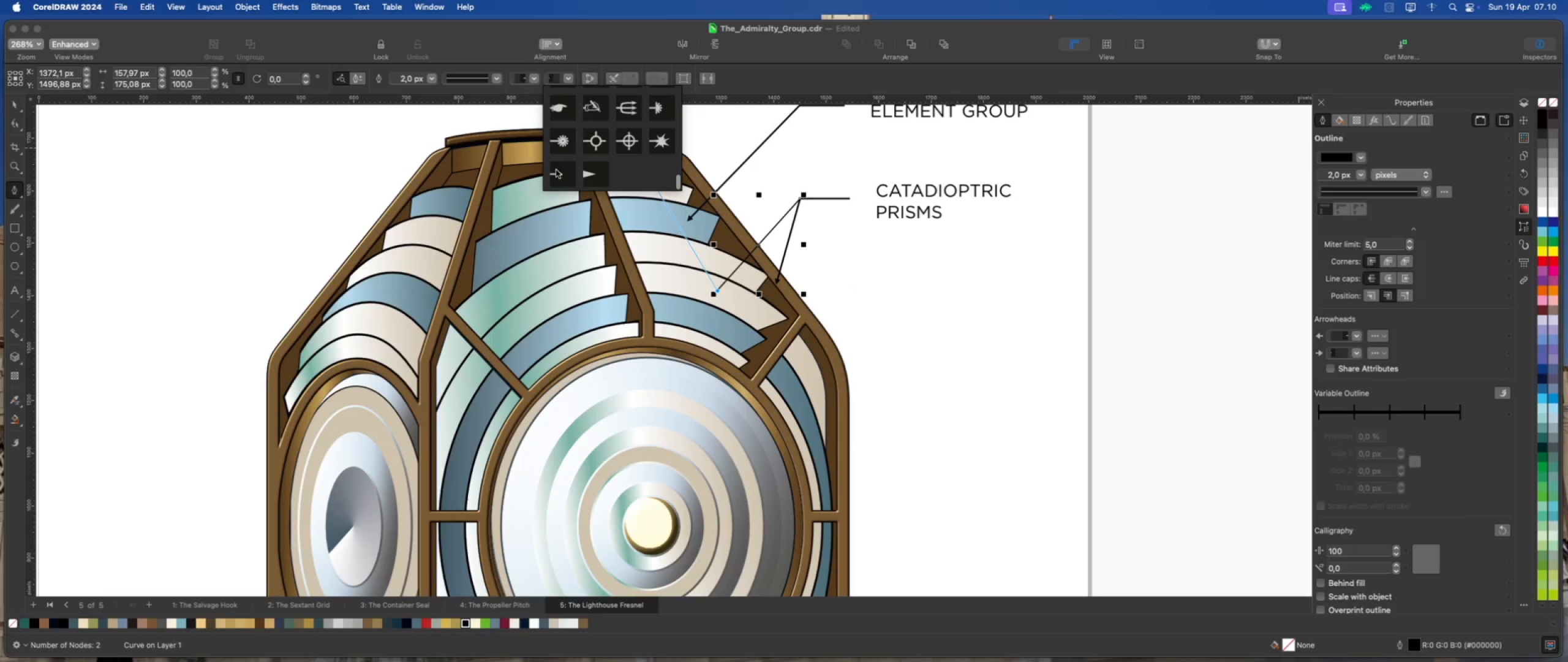 
left_click([435, 79])
 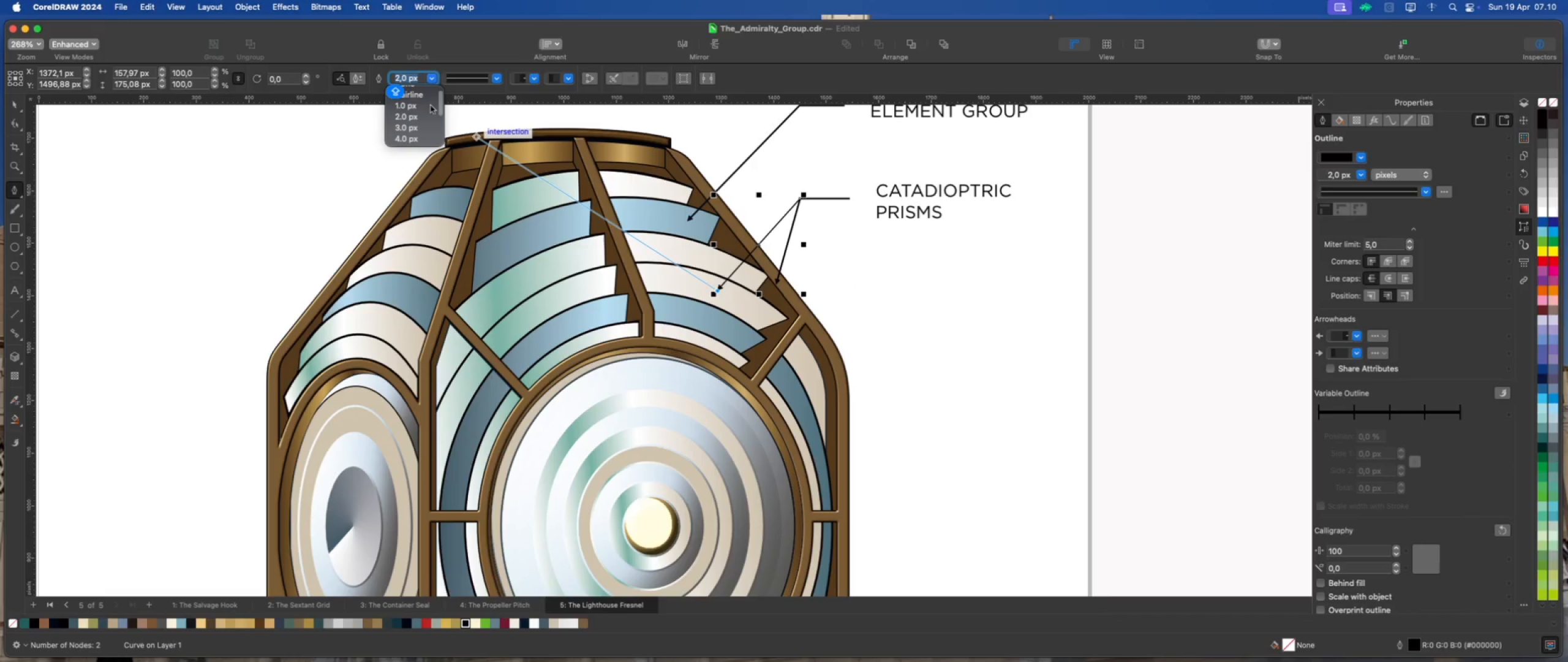 
left_click([415, 122])
 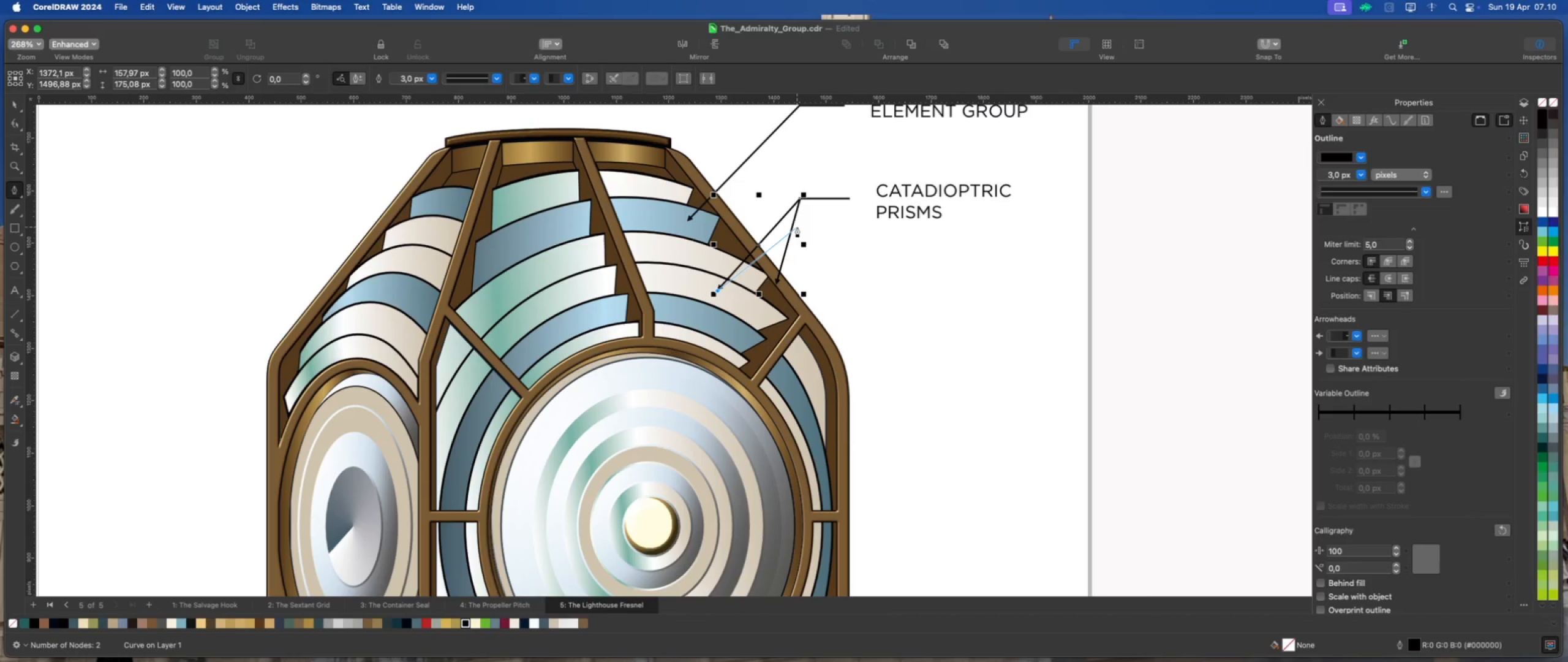 
scroll: coordinate [423, 122], scroll_direction: down, amount: 2.0
 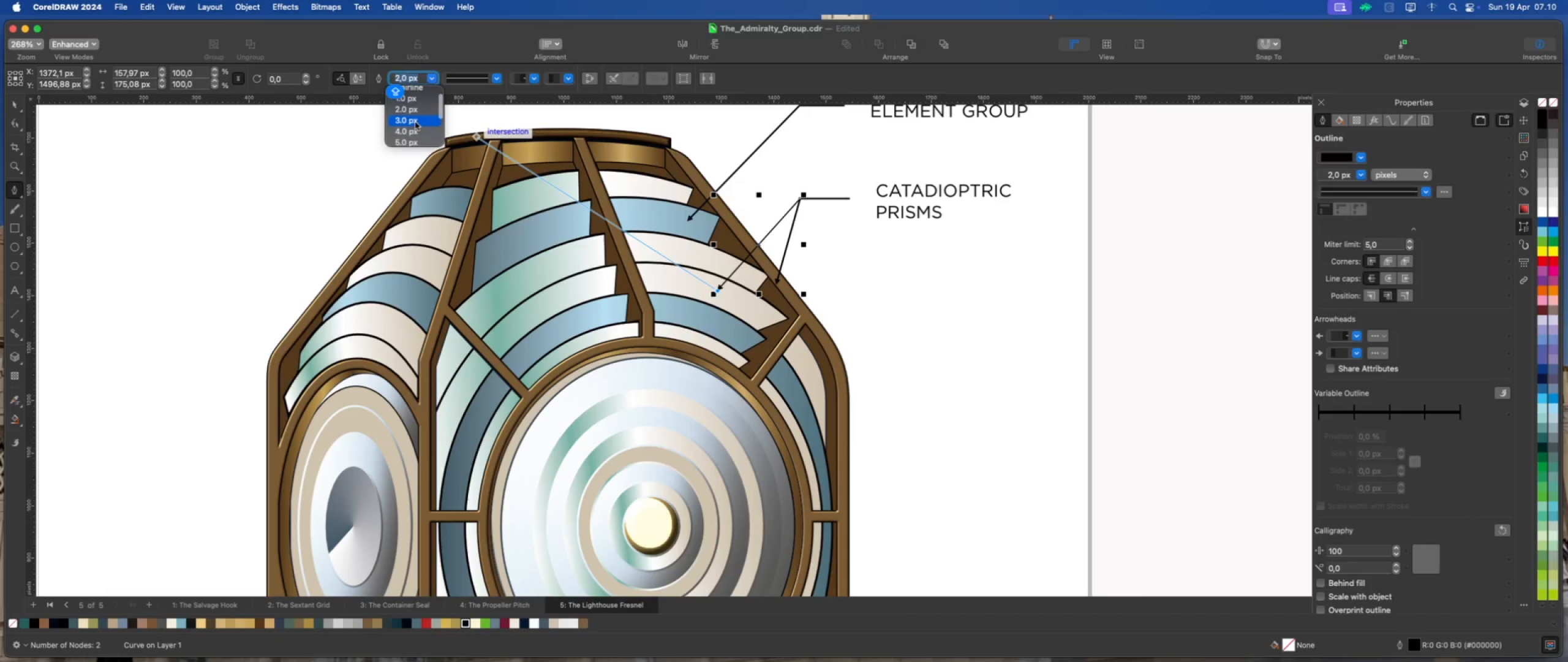 
key(Escape)
 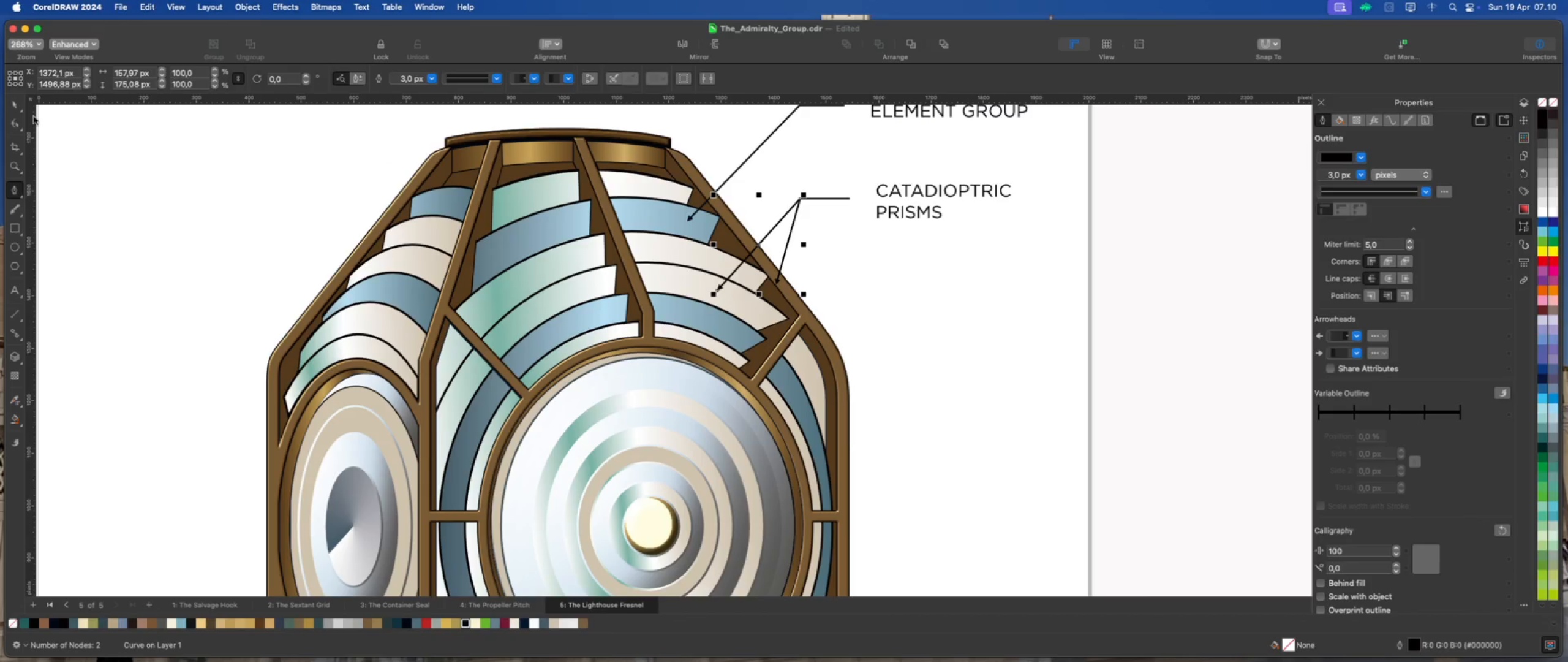 
left_click([15, 105])
 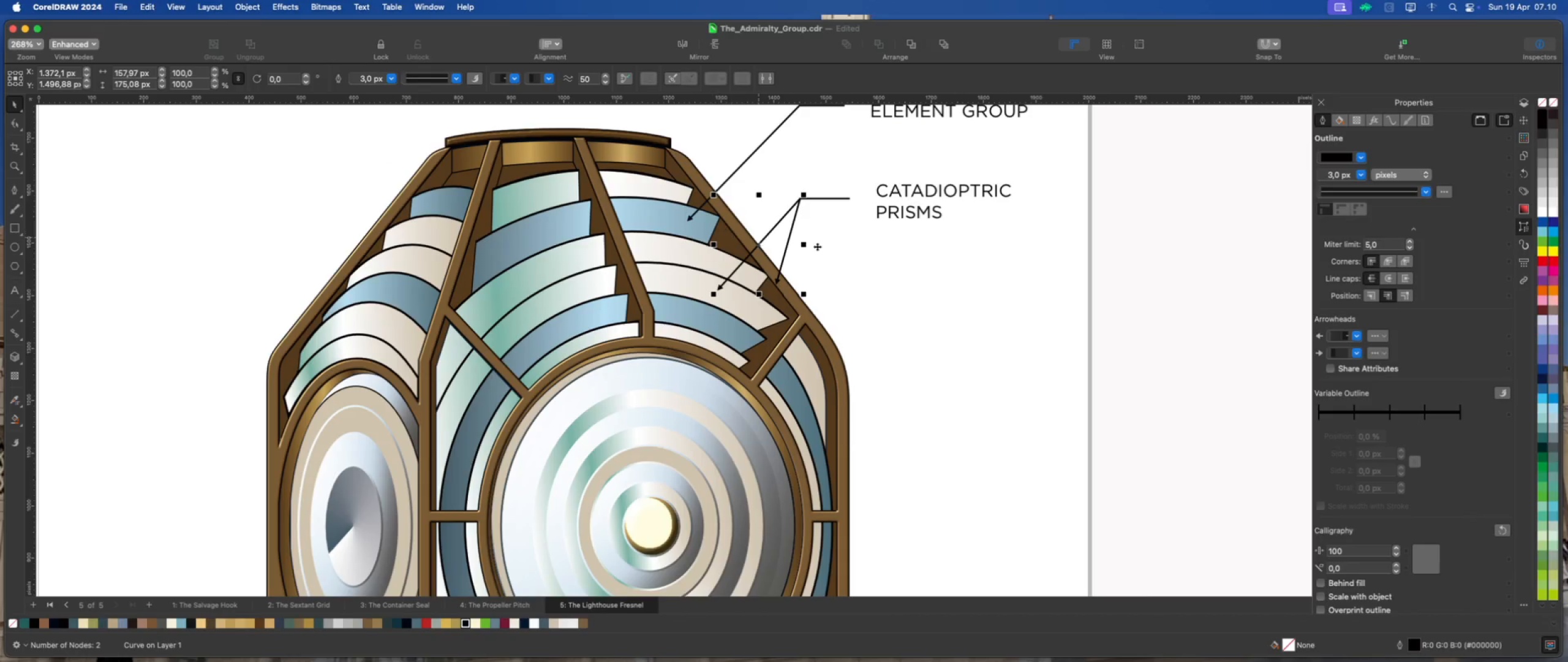 
left_click([820, 247])
 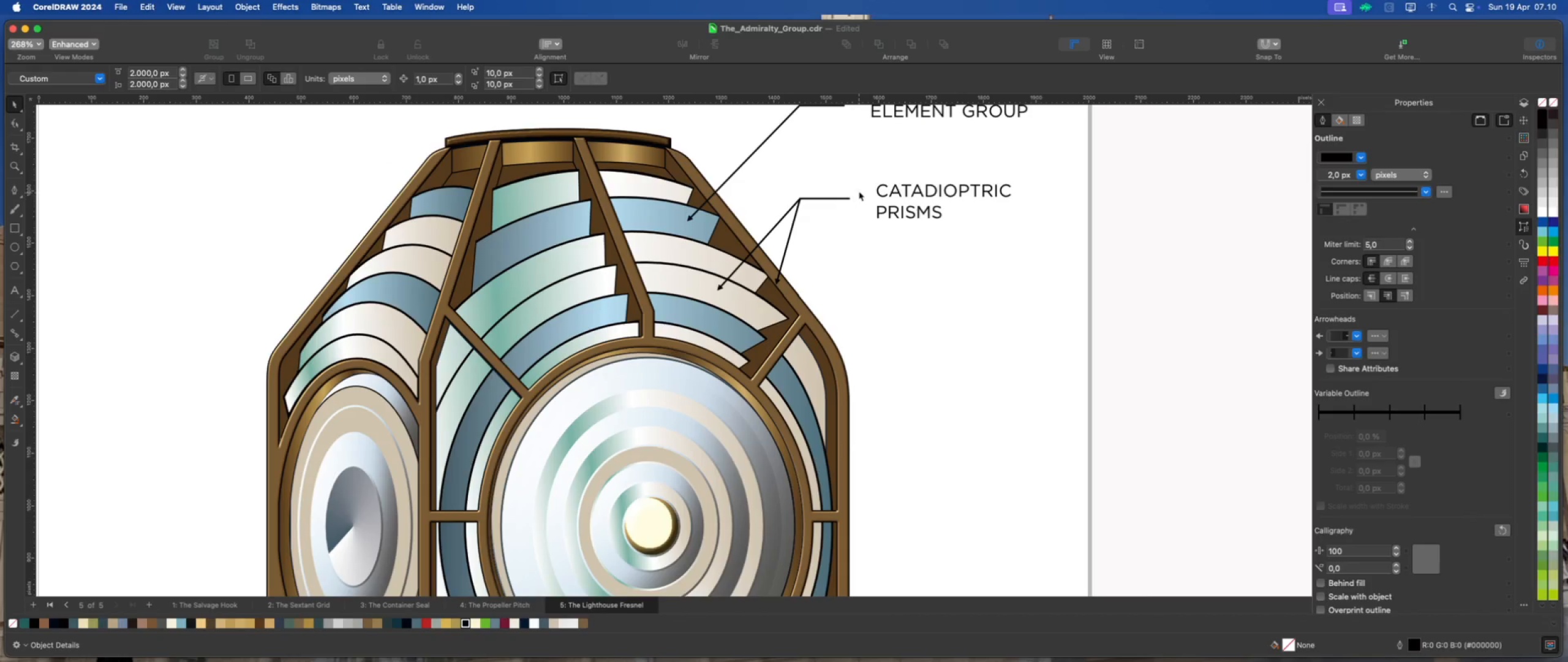 
left_click_drag(start_coordinate=[860, 180], to_coordinate=[788, 264])
 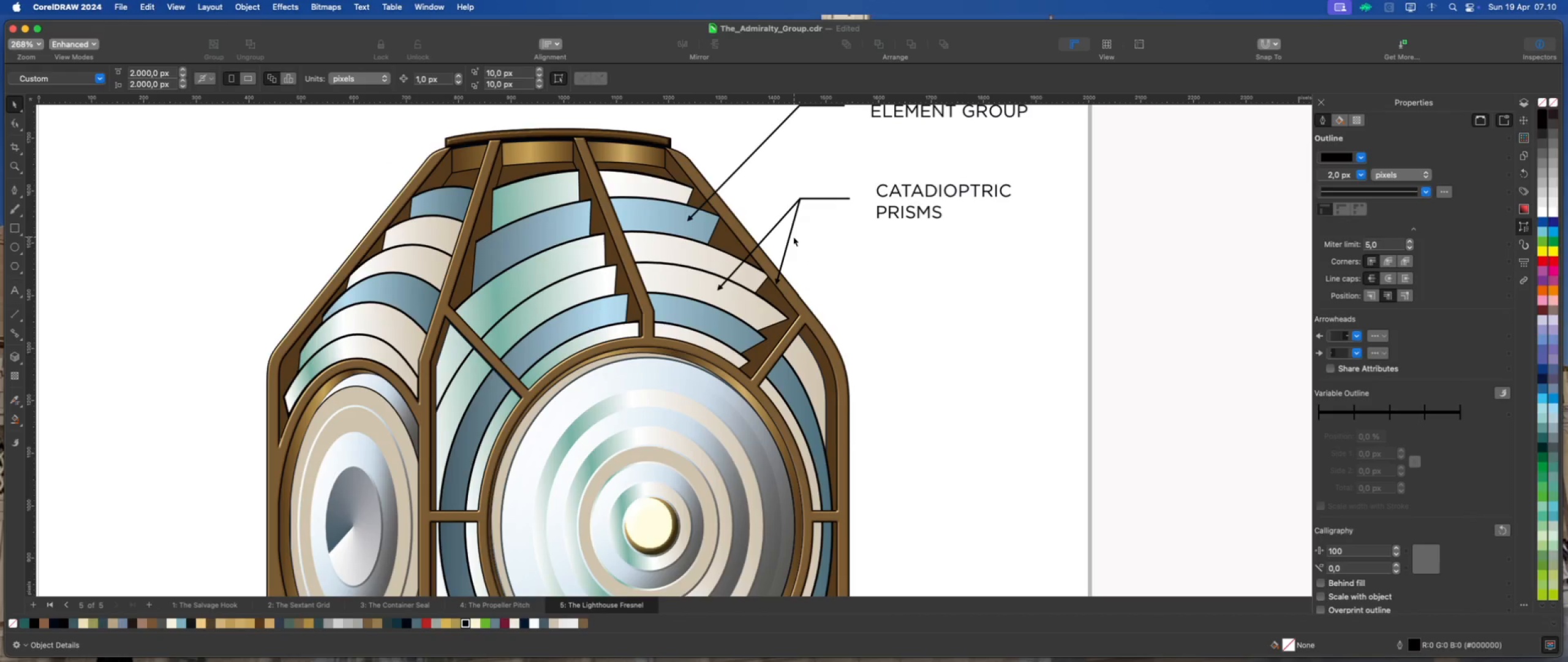 
left_click([790, 234])
 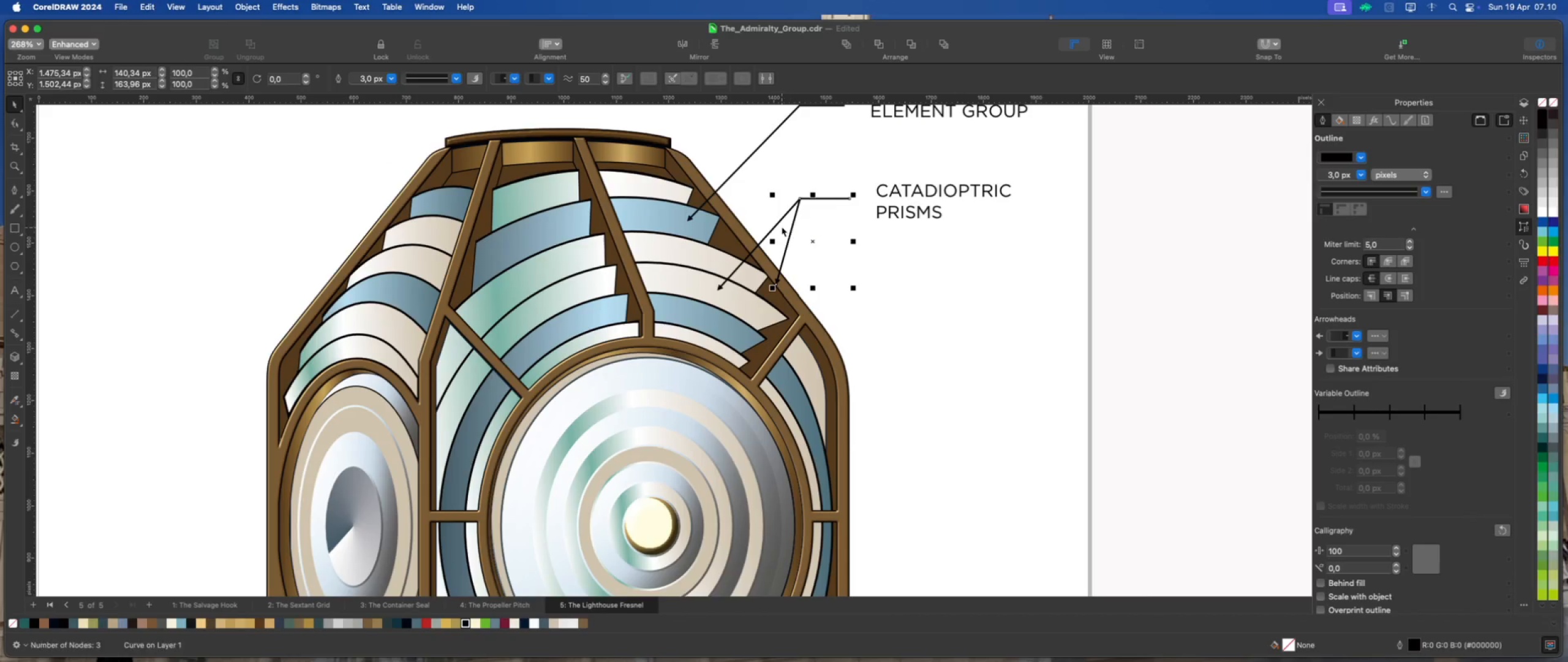 
hold_key(key=ShiftLeft, duration=0.56)
left_click([778, 222])
 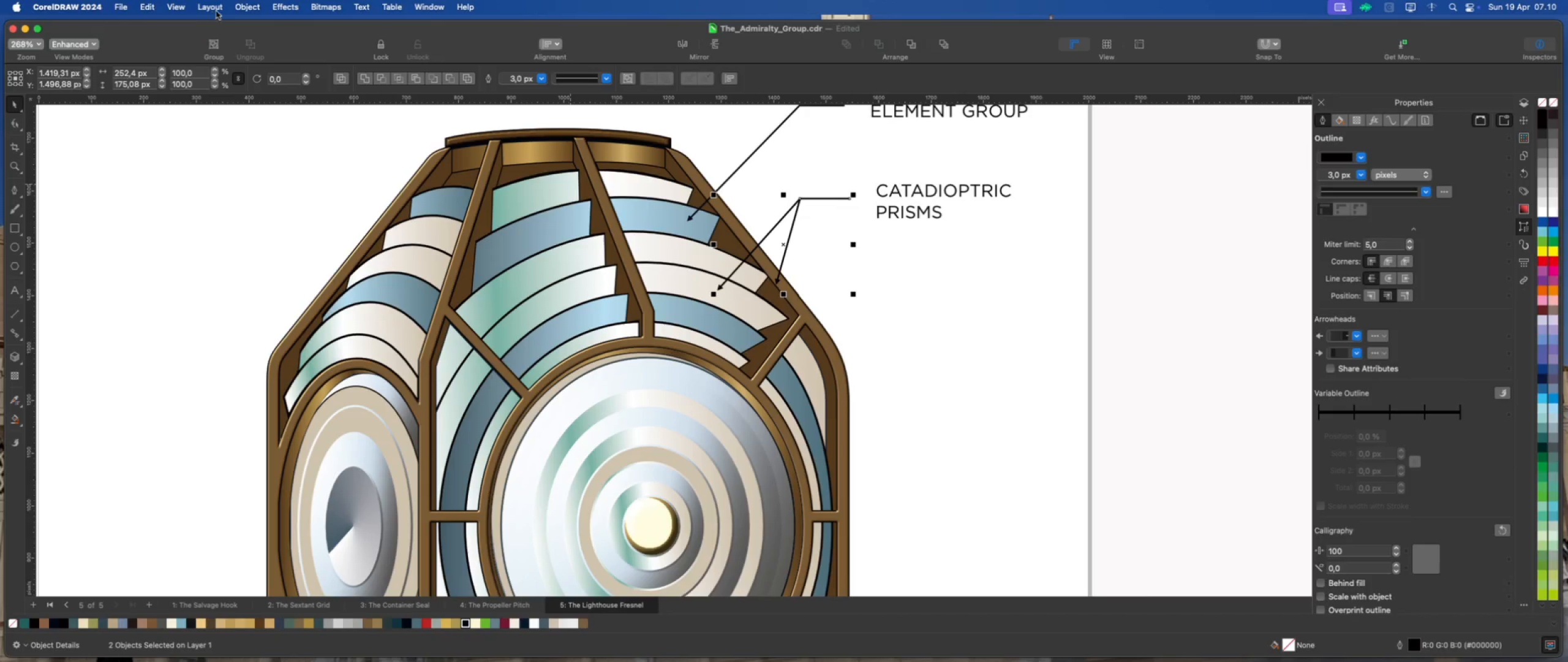 
left_click([248, 6])
 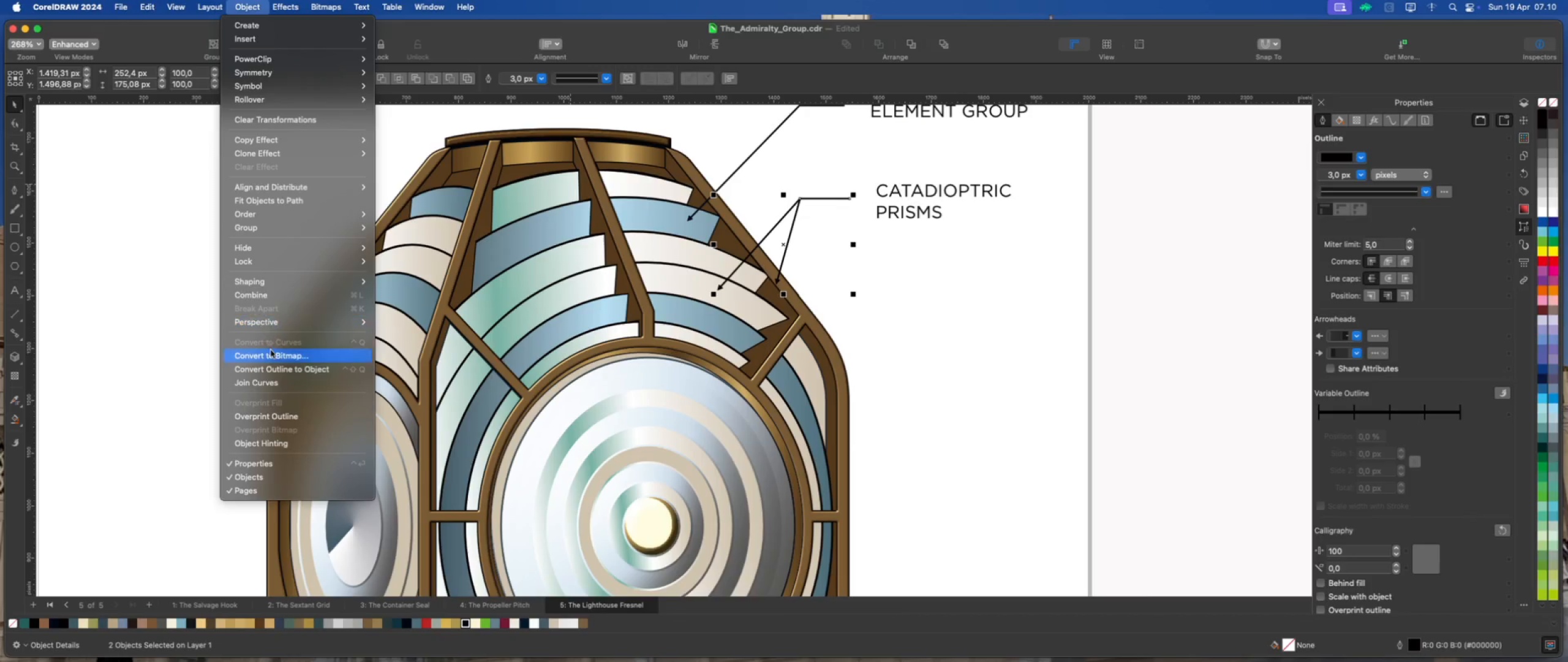 
left_click([277, 363])
 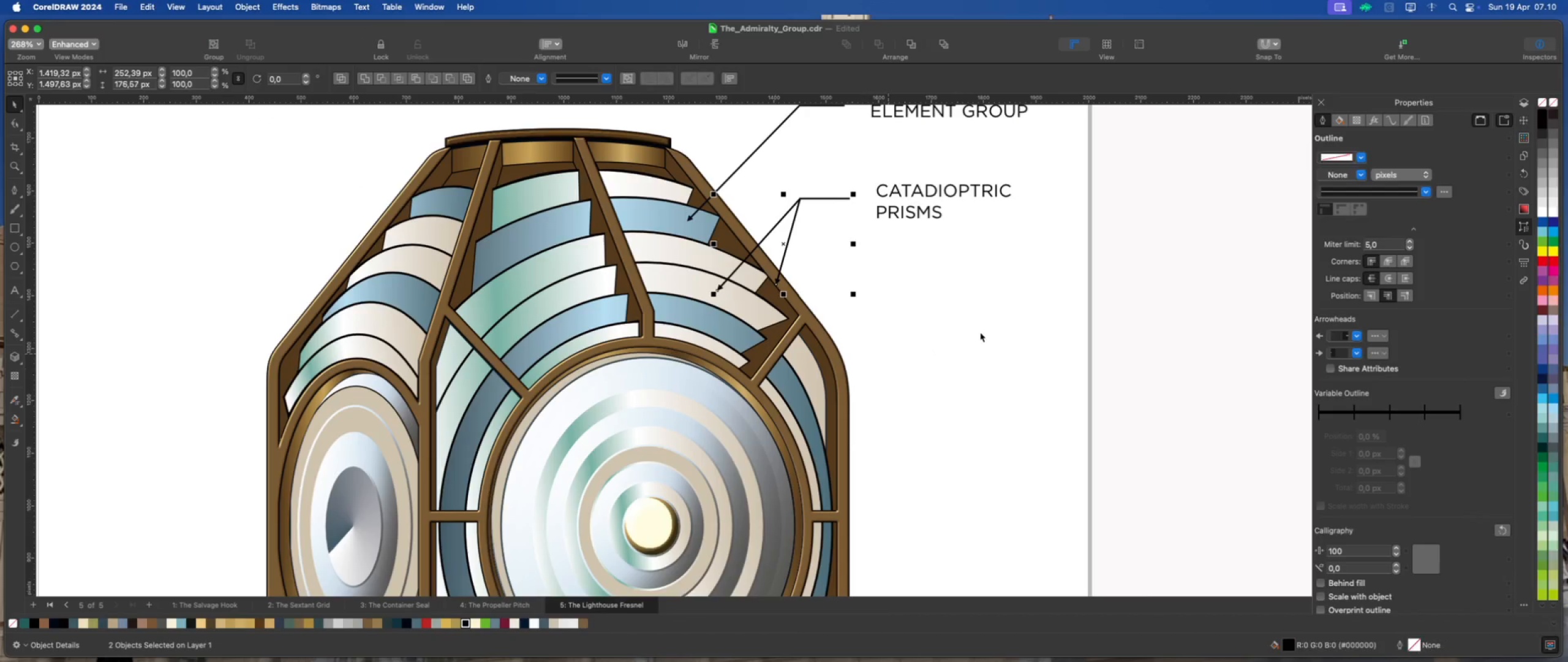 
left_click([980, 332])
 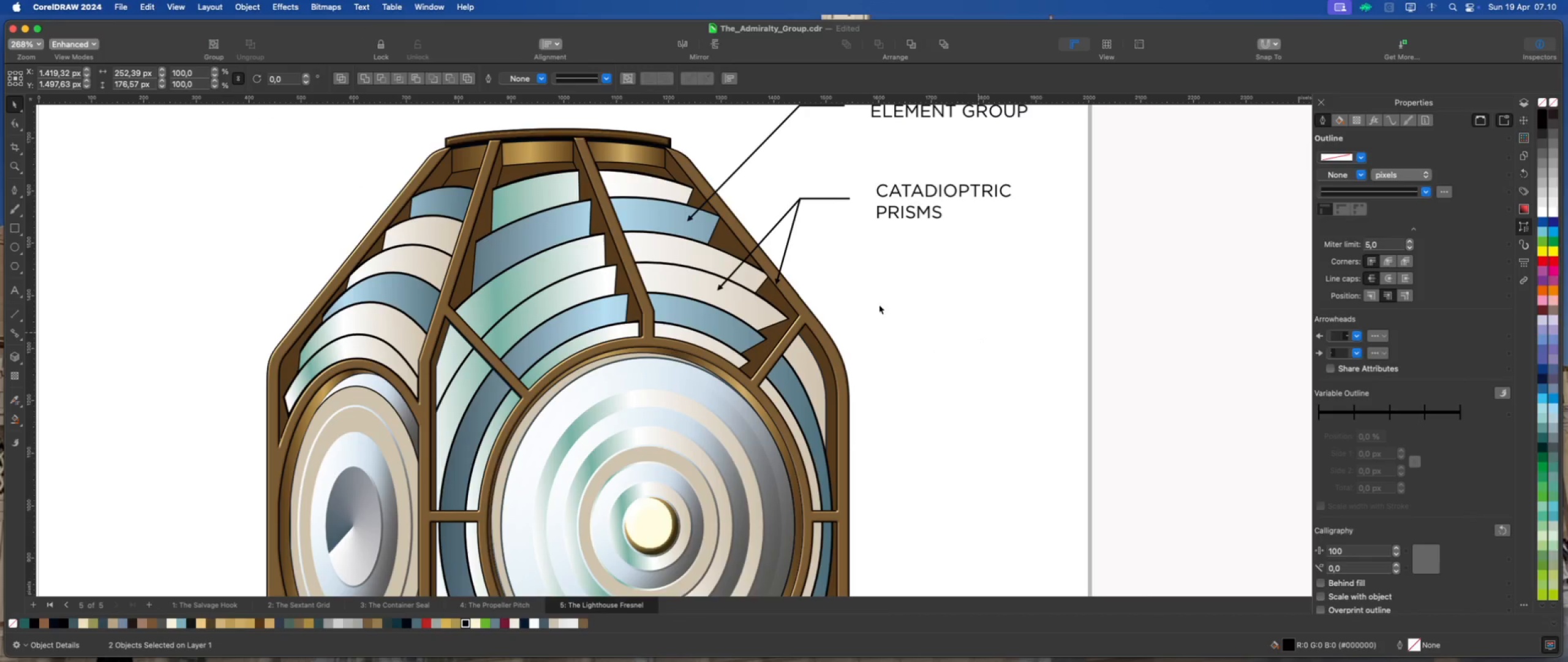 
scroll: coordinate [858, 297], scroll_direction: down, amount: 6.0
 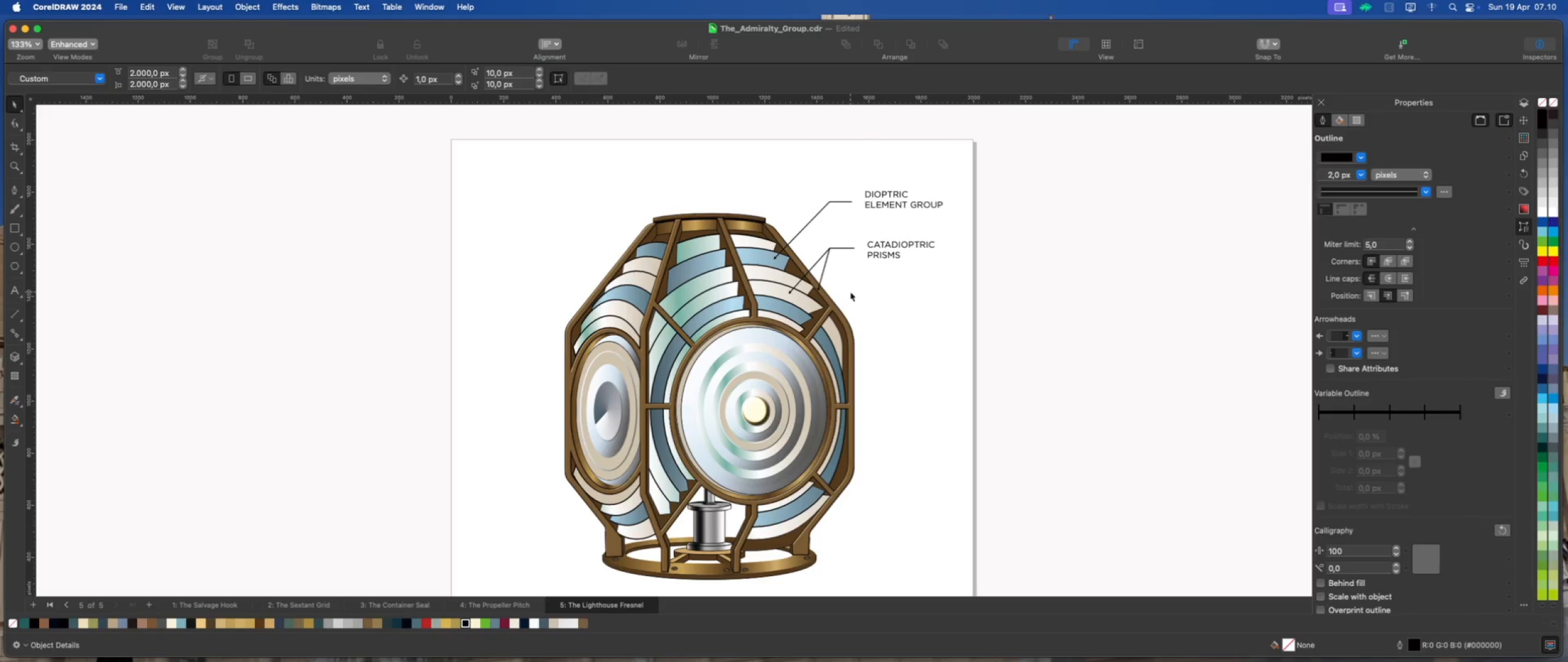 
wait(5.16)
 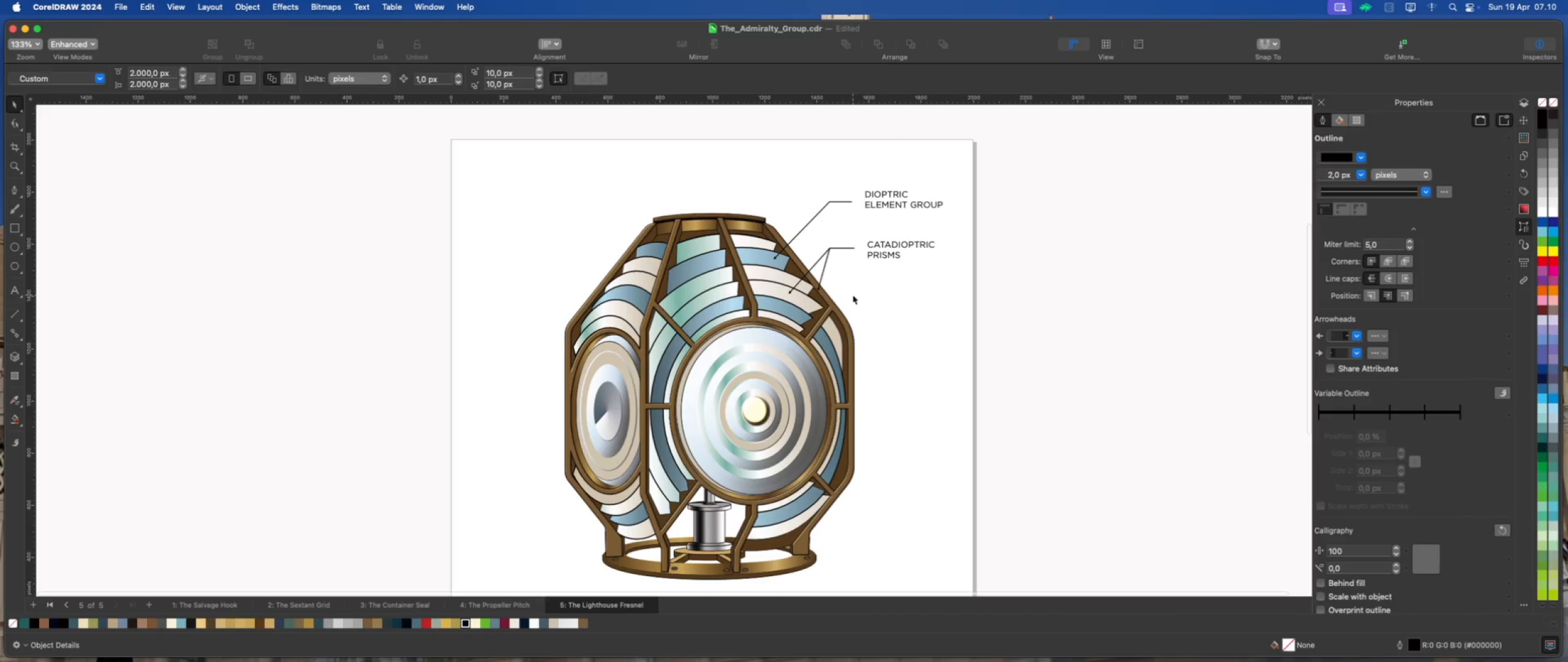 
scroll: coordinate [895, 419], scroll_direction: up, amount: 4.0
 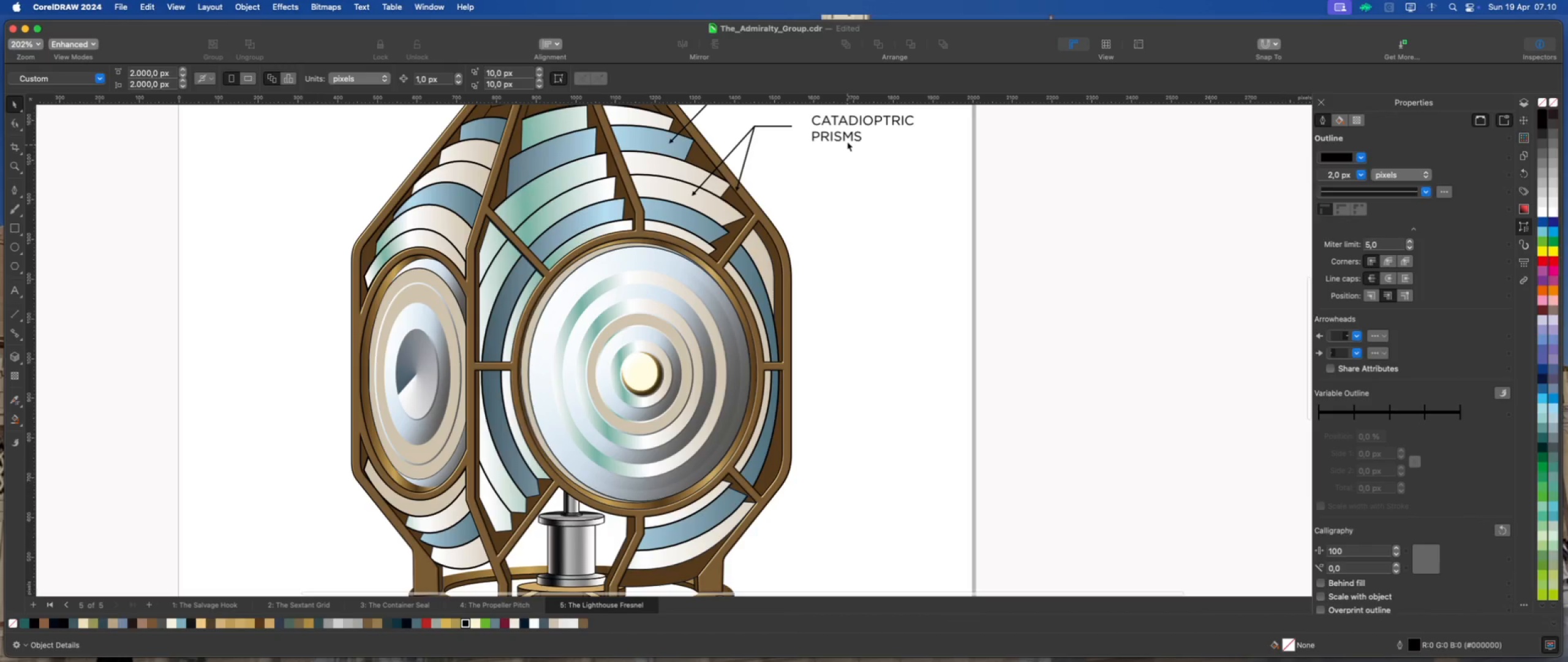 
left_click([848, 139])
 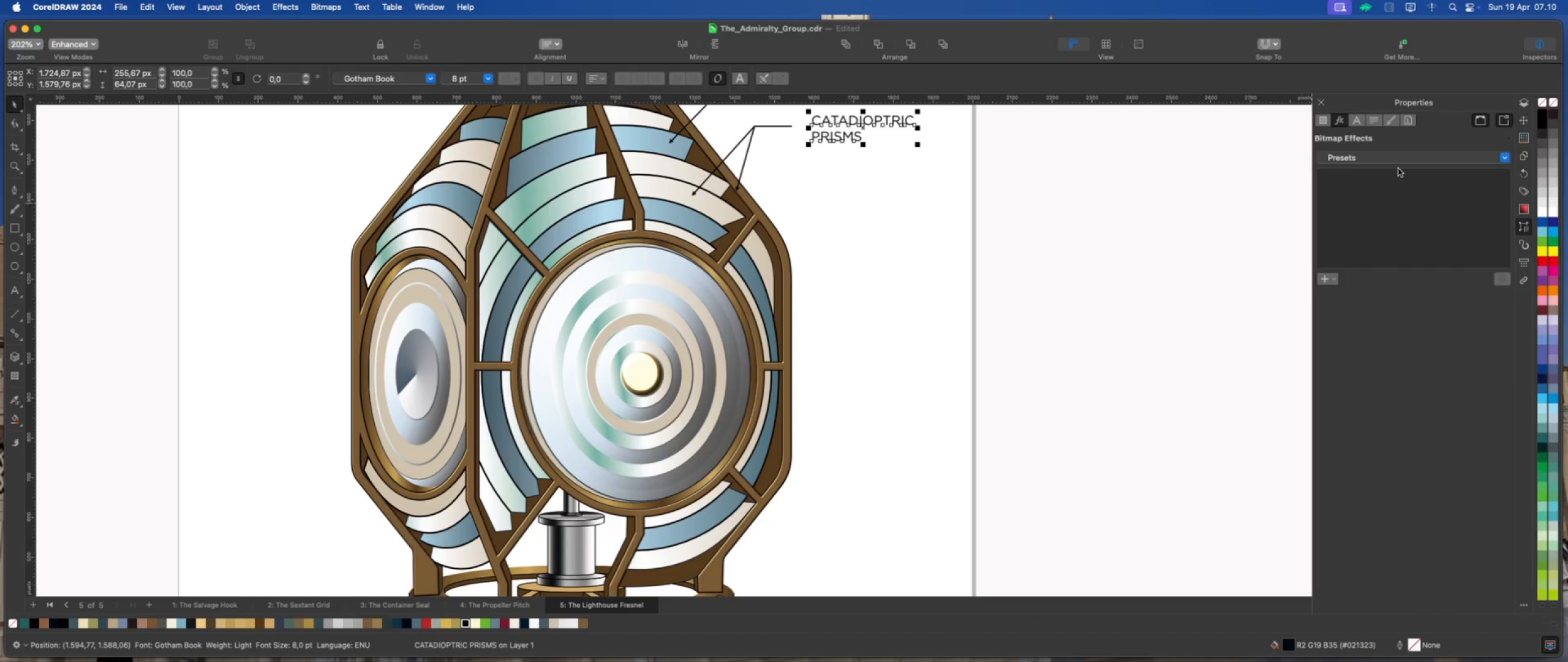 
key(Meta+D)
 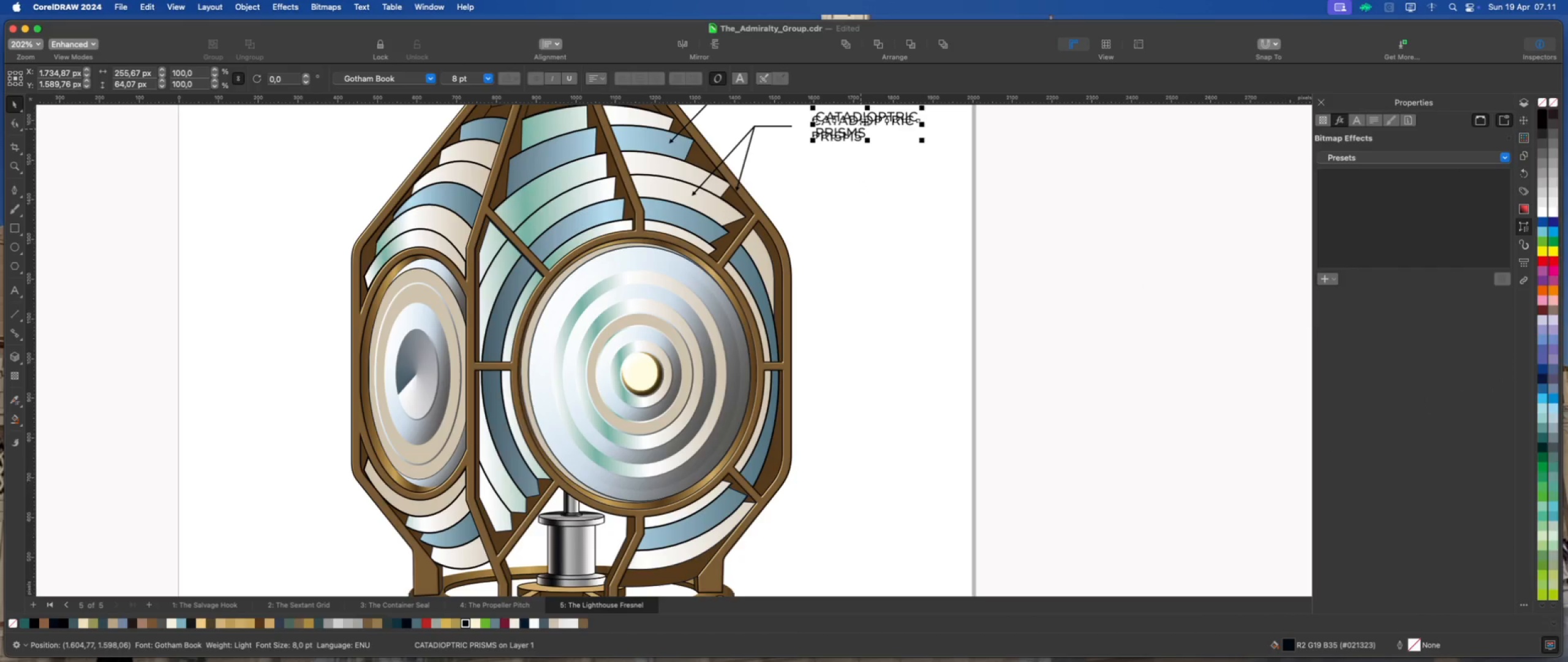 
left_click_drag(start_coordinate=[869, 124], to_coordinate=[871, 367])
 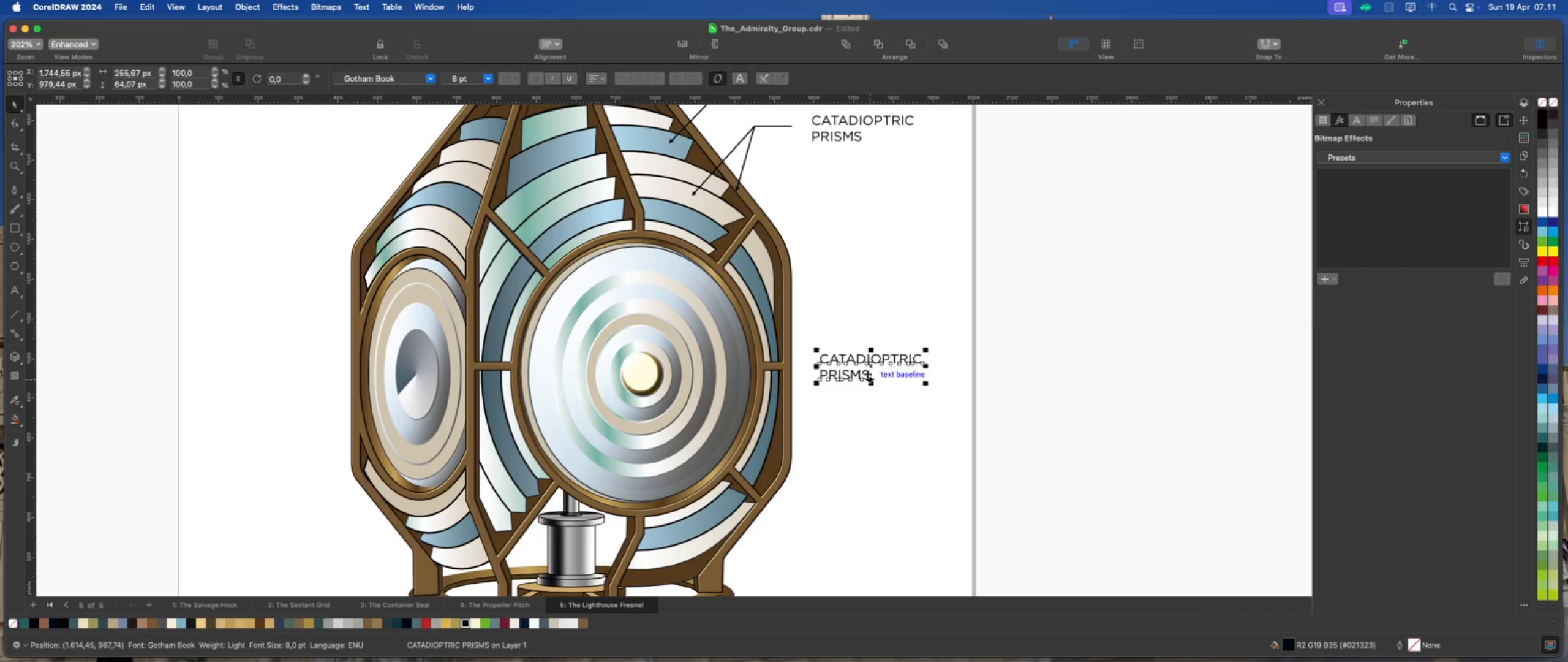 
double_click([867, 374])
 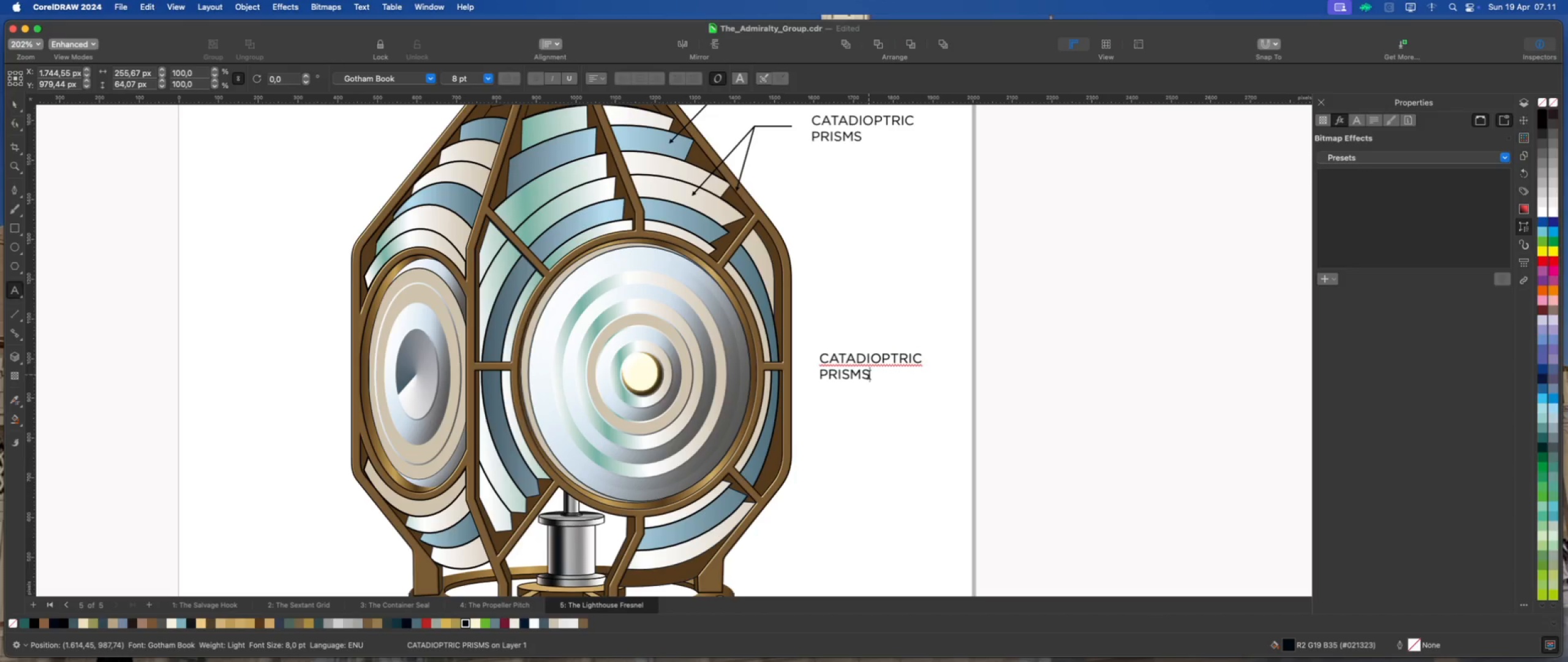 
left_click_drag(start_coordinate=[869, 375], to_coordinate=[820, 360])
 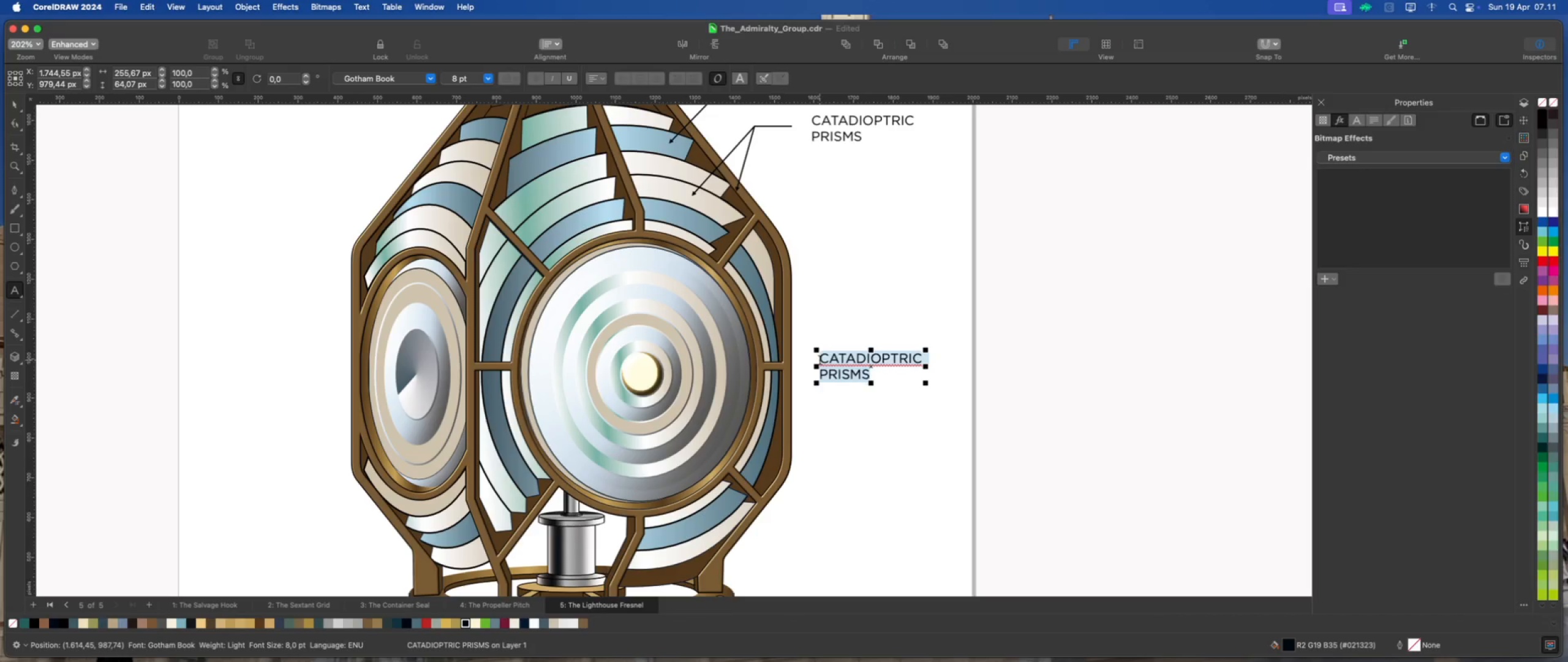 
wait(6.13)
 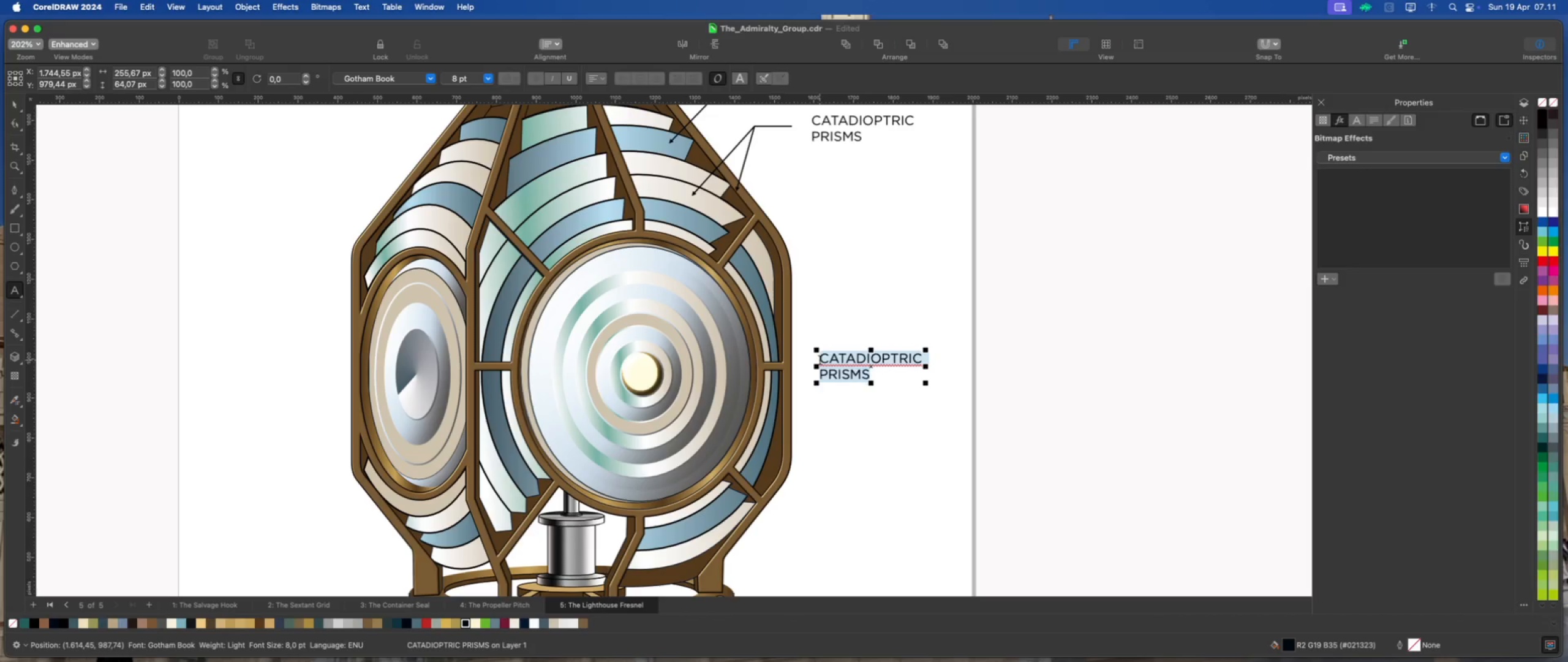 
type(COLGRES)
key(Backspace)
key(Backspace)
key(Backspace)
key(Backspace)
type(REGS)
 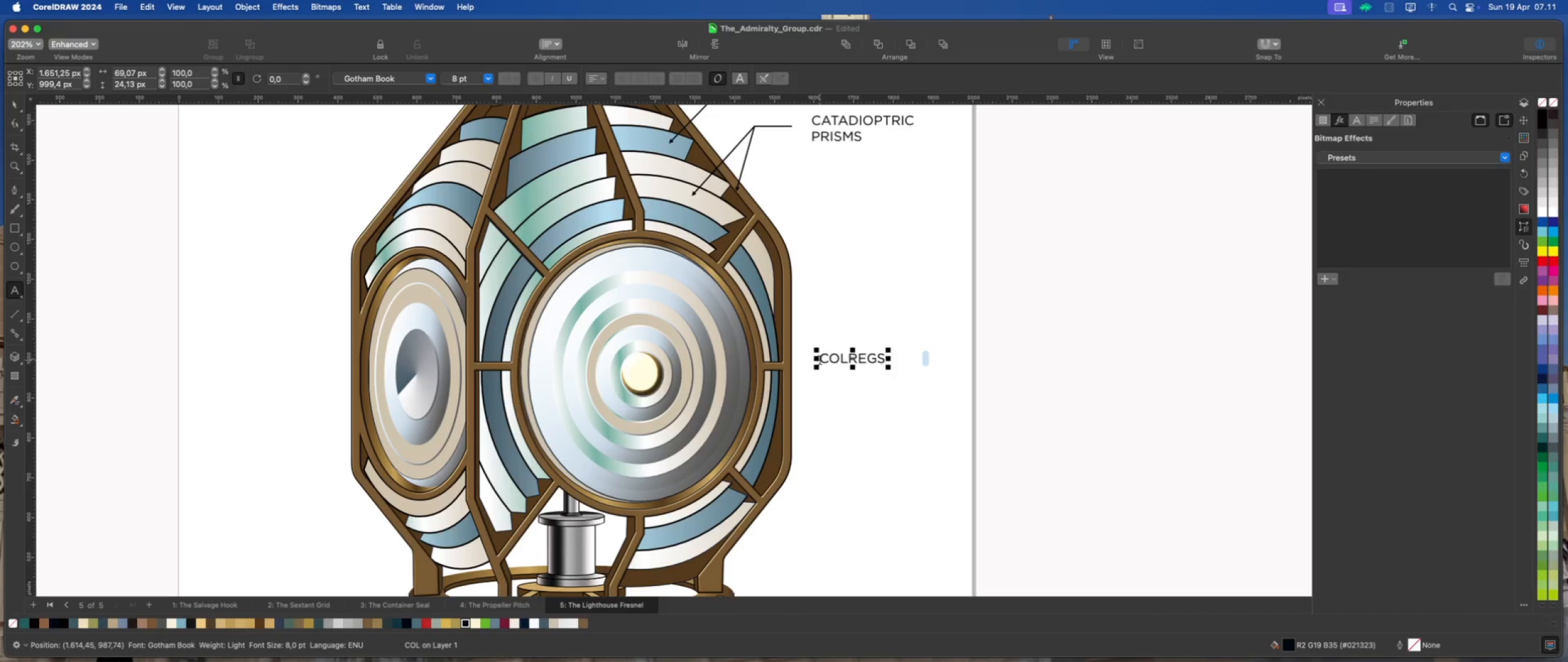 
key(Enter)
 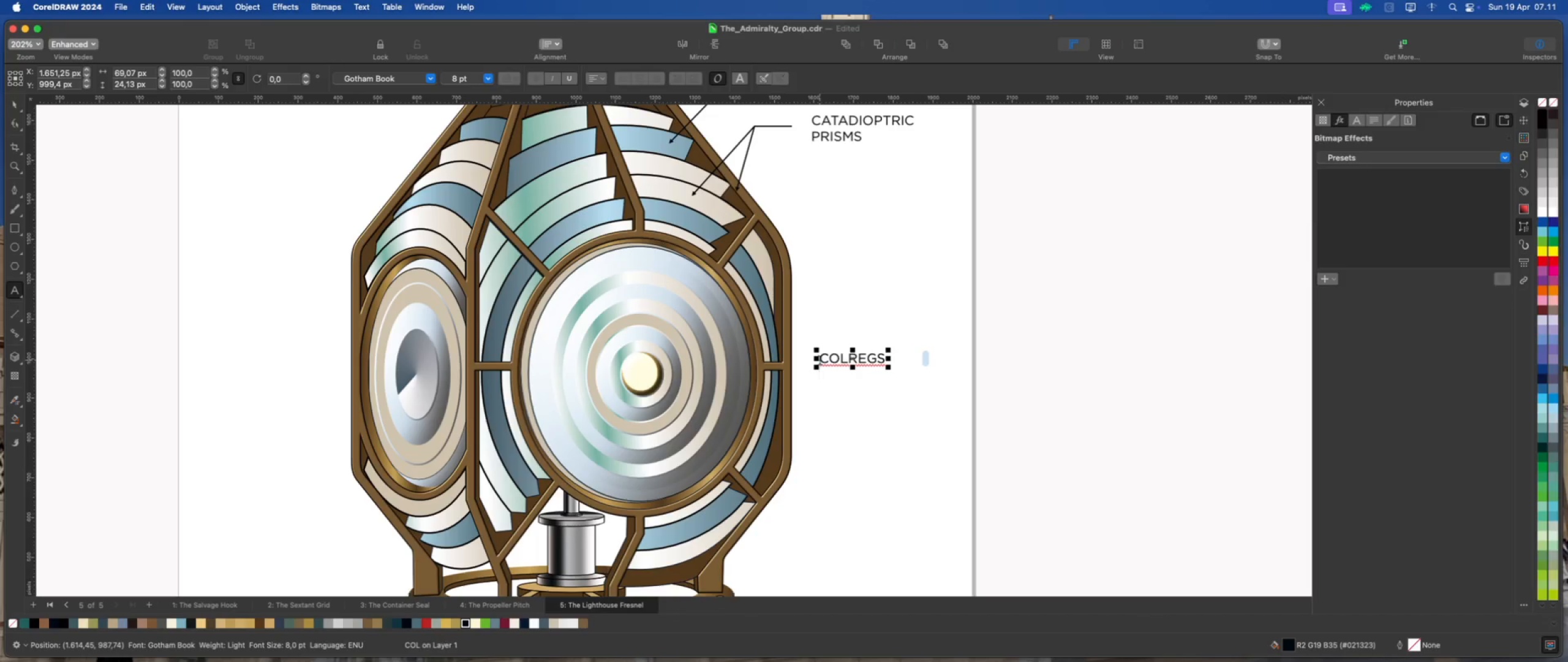 
type(ADVISORY)
 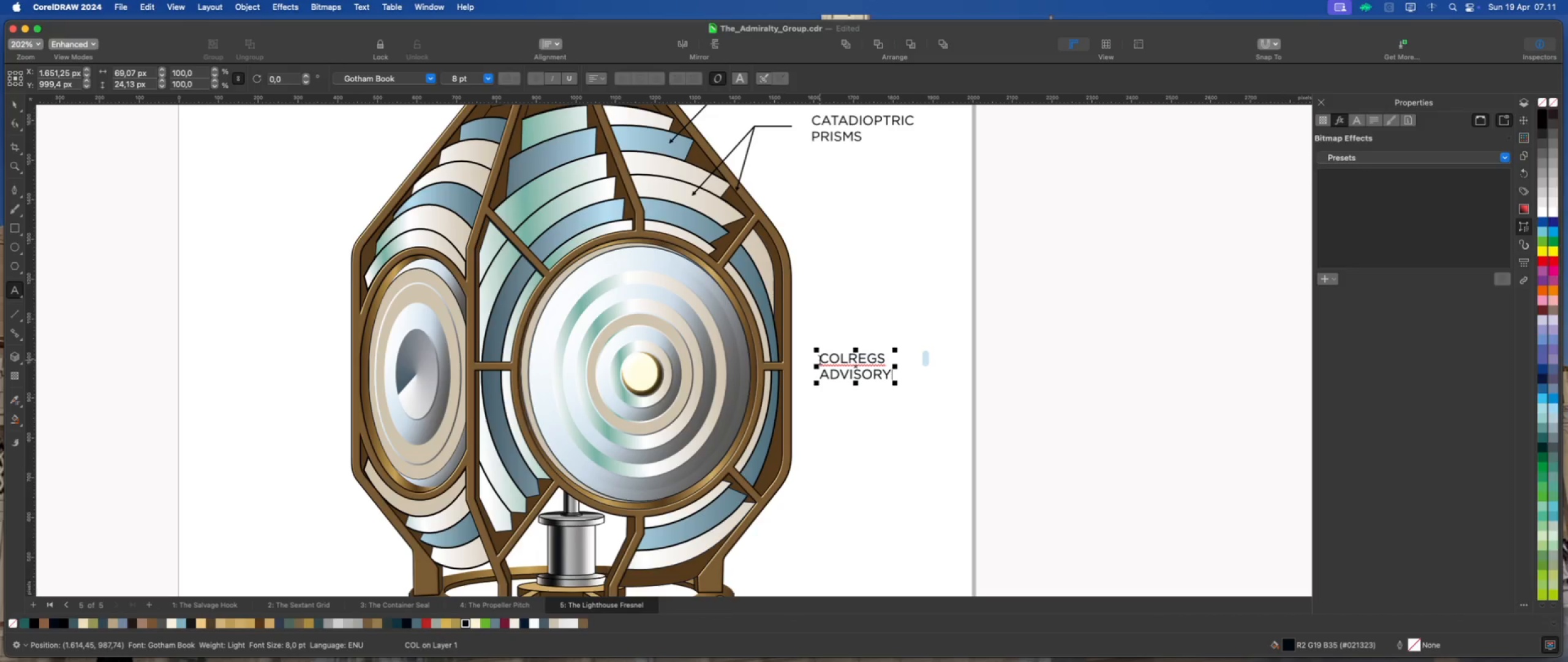 
key(Enter)
 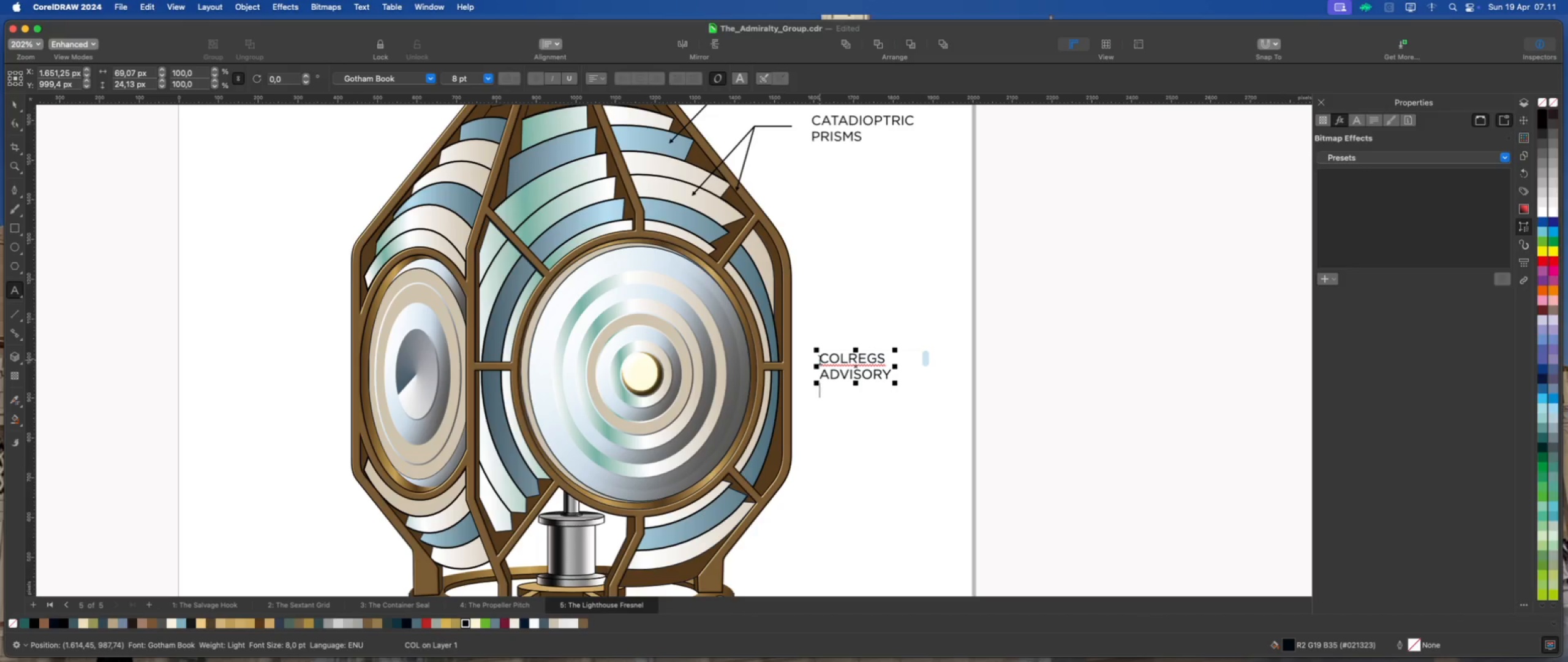 
type(AXIS)
 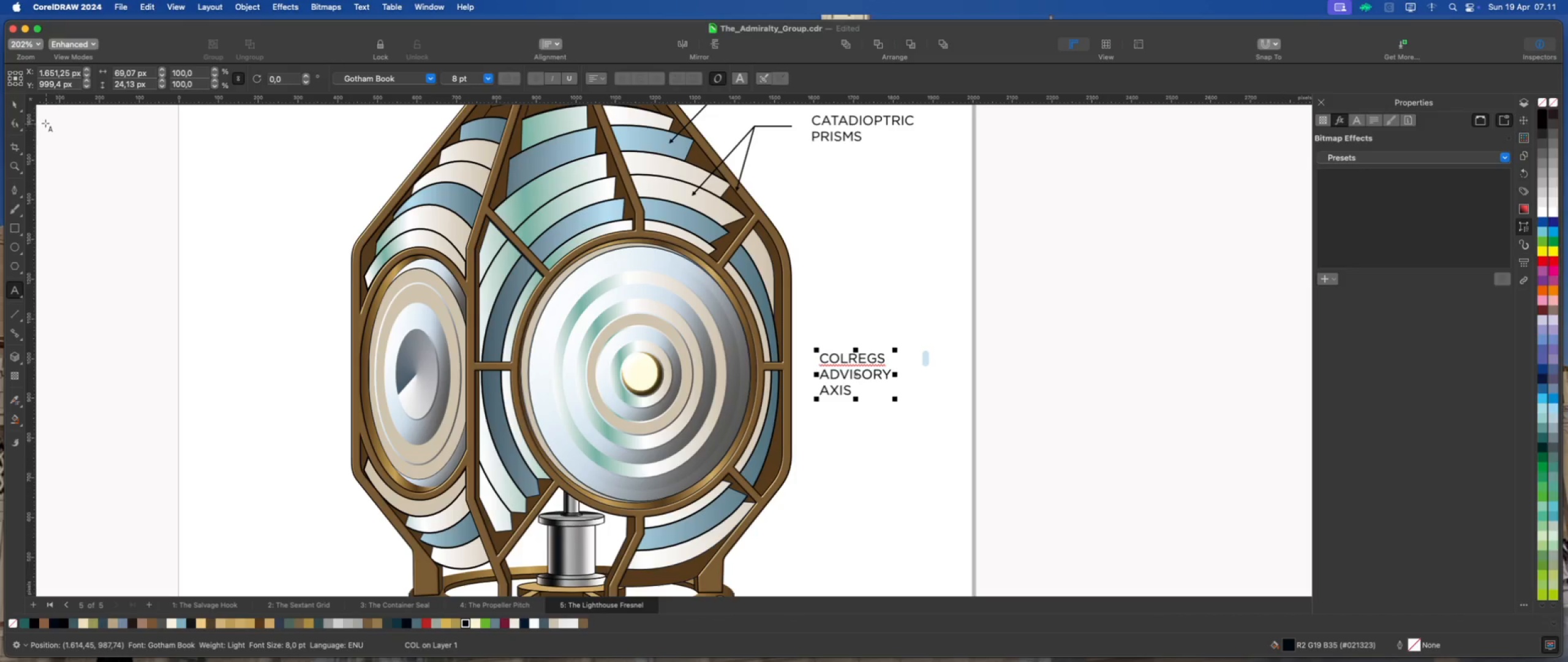 
left_click([16, 105])
 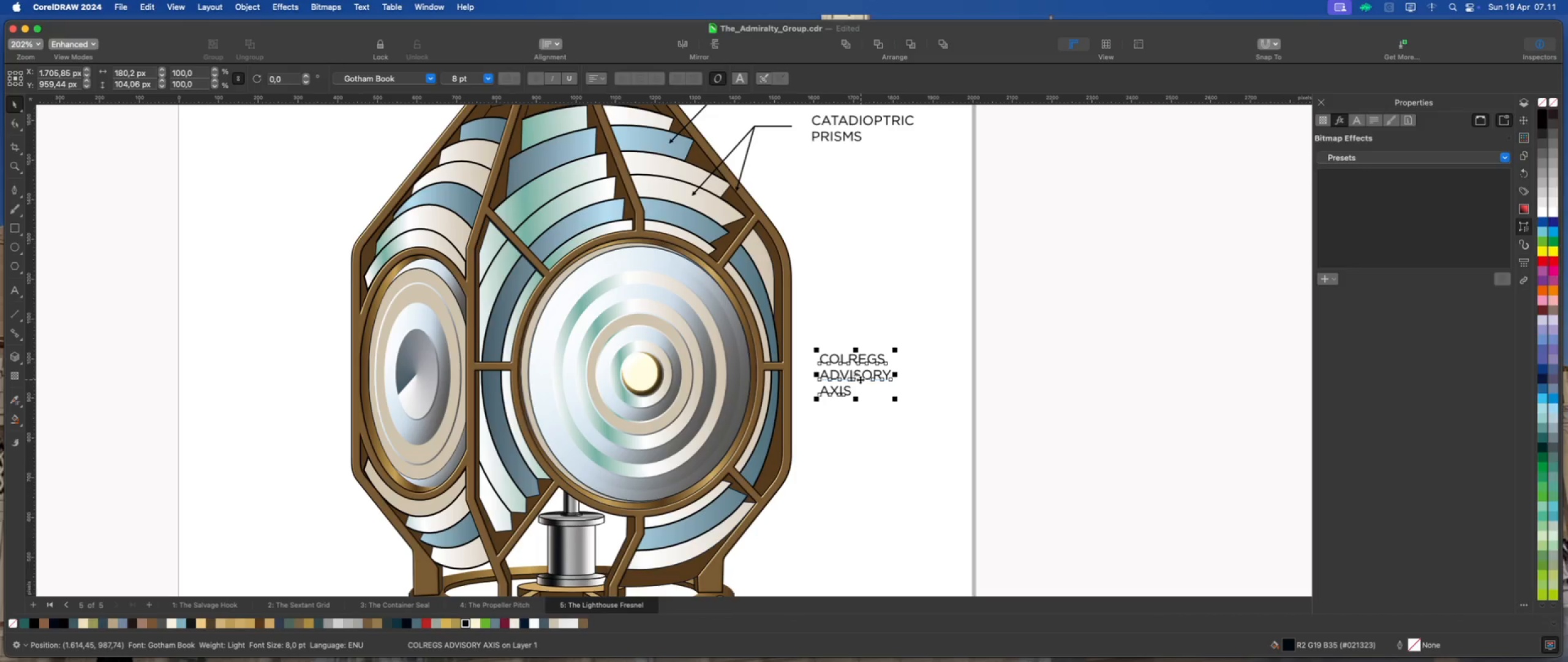 
left_click_drag(start_coordinate=[856, 374], to_coordinate=[860, 396])
 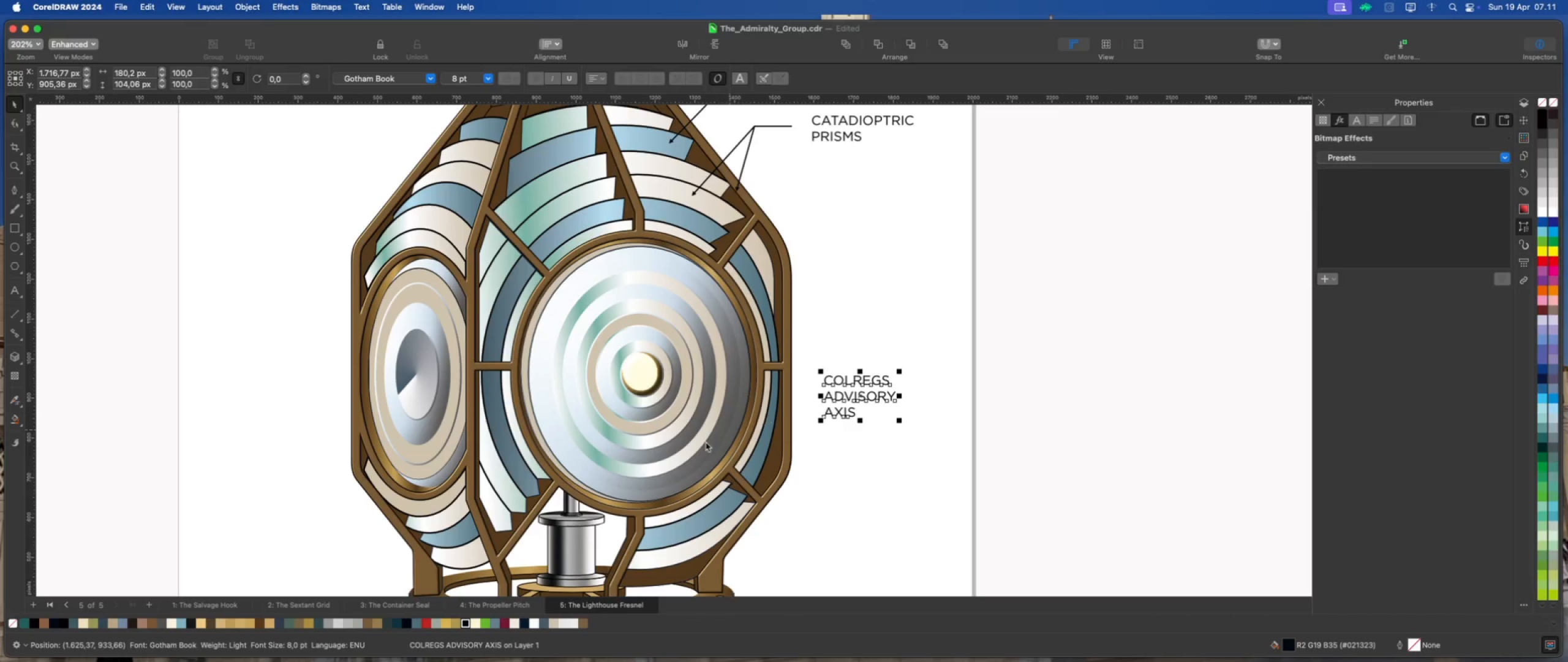 
hold_key(key=ShiftLeft, duration=0.33)
 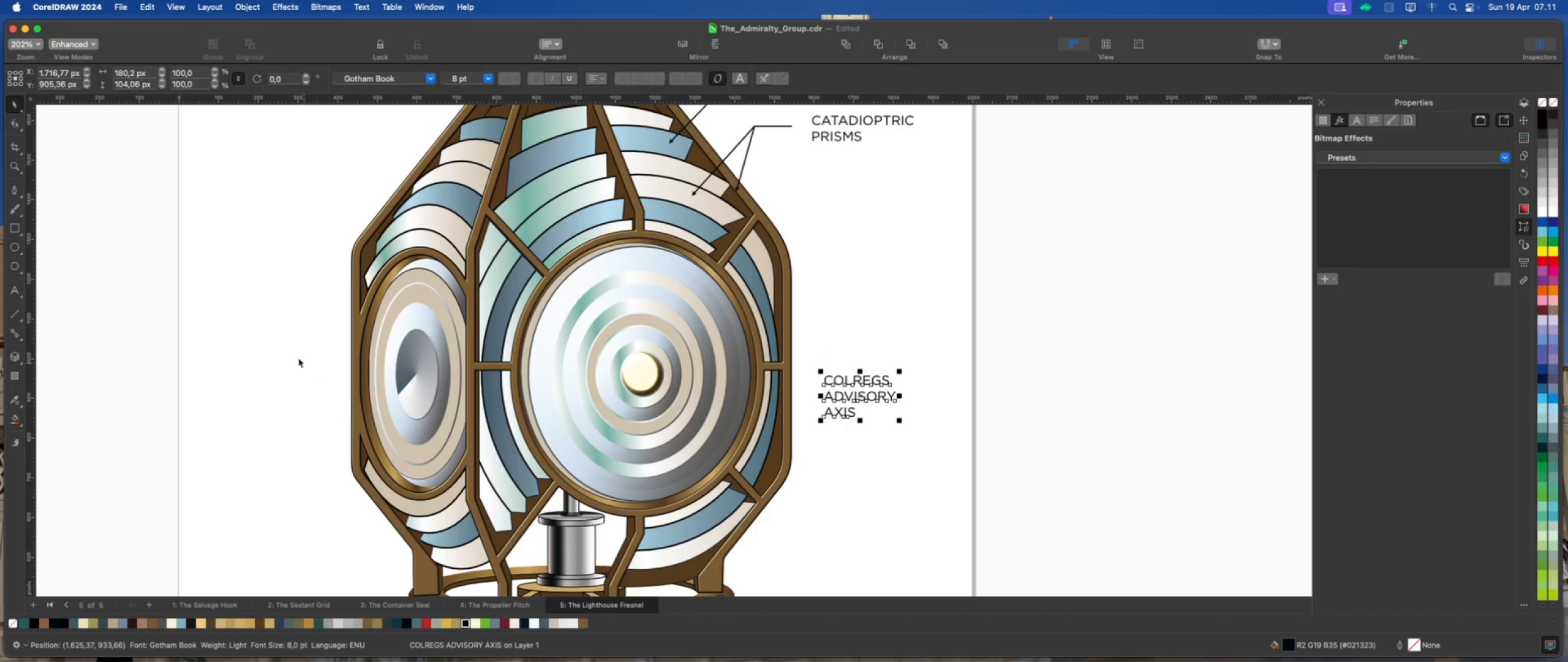 
left_click([17, 190])
 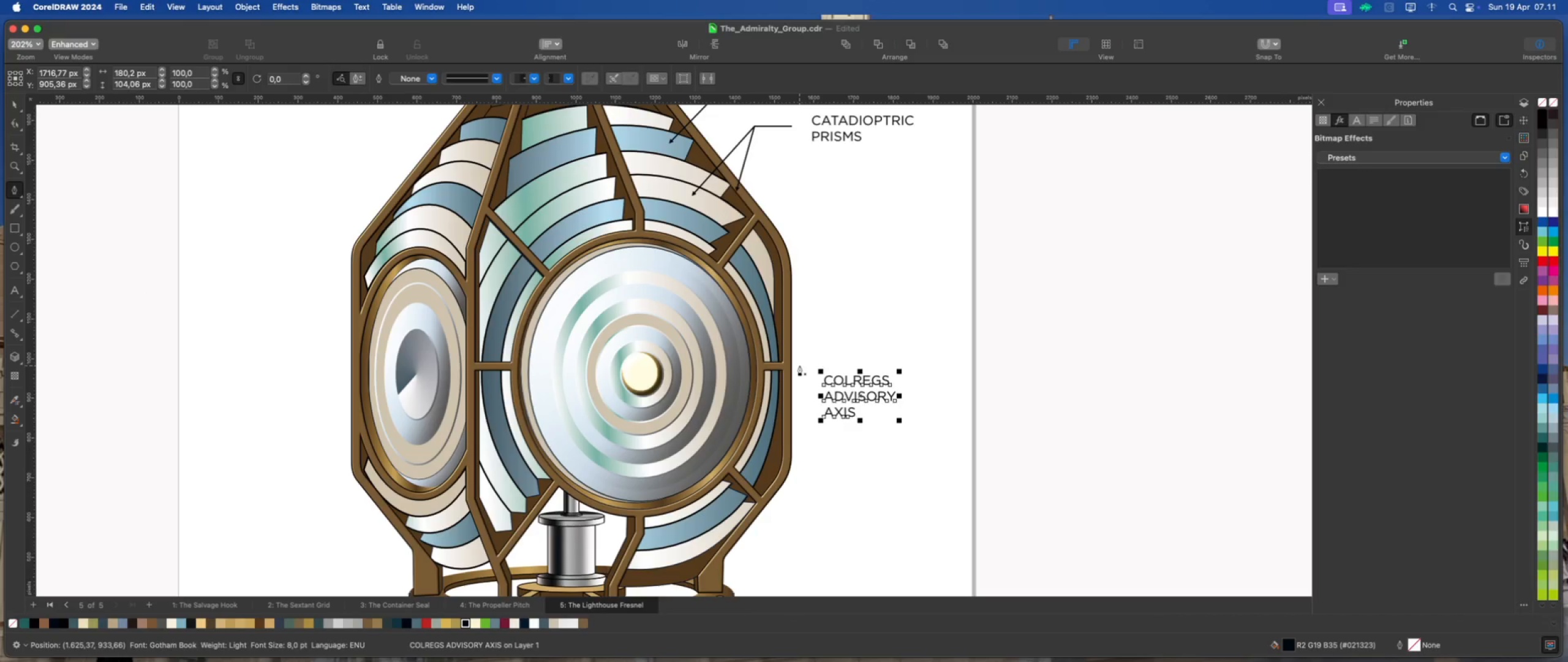 
left_click([799, 365])
 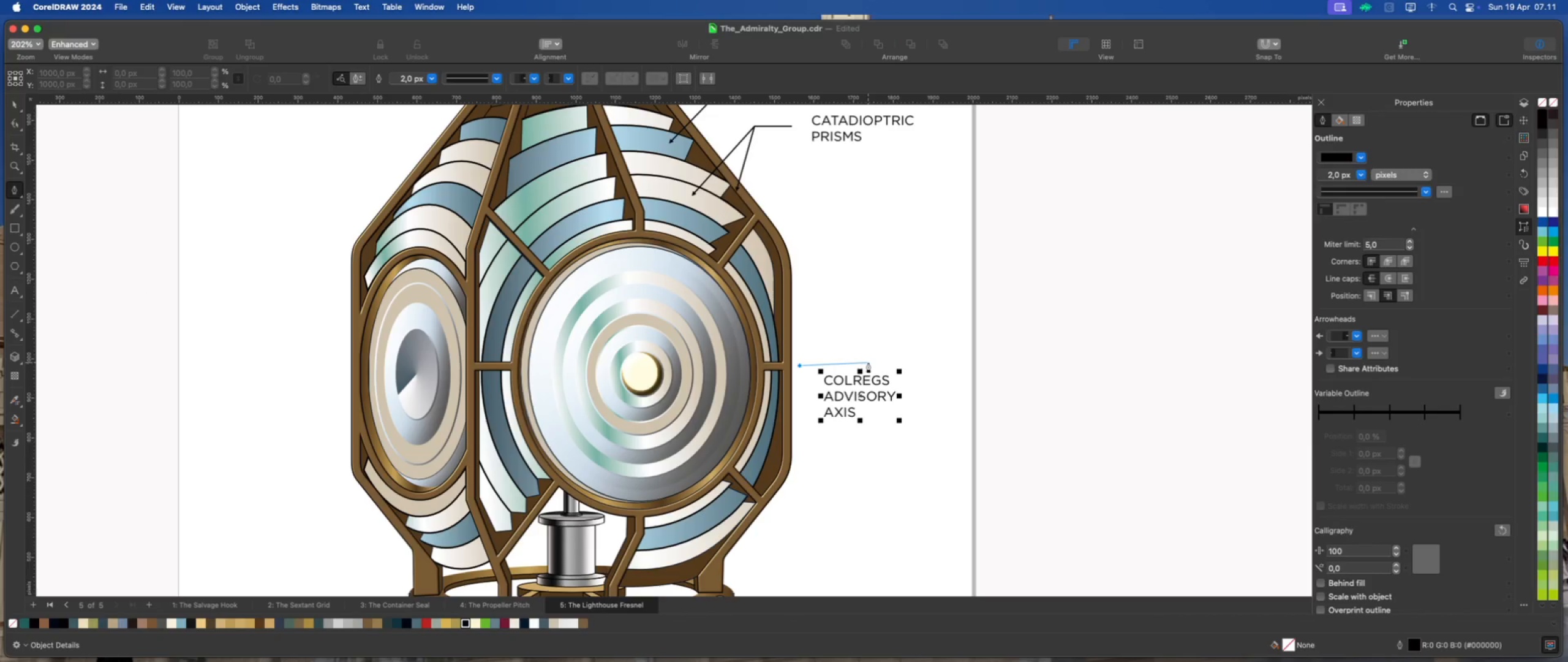 
hold_key(key=ShiftLeft, duration=4.16)
left_click([916, 363])
 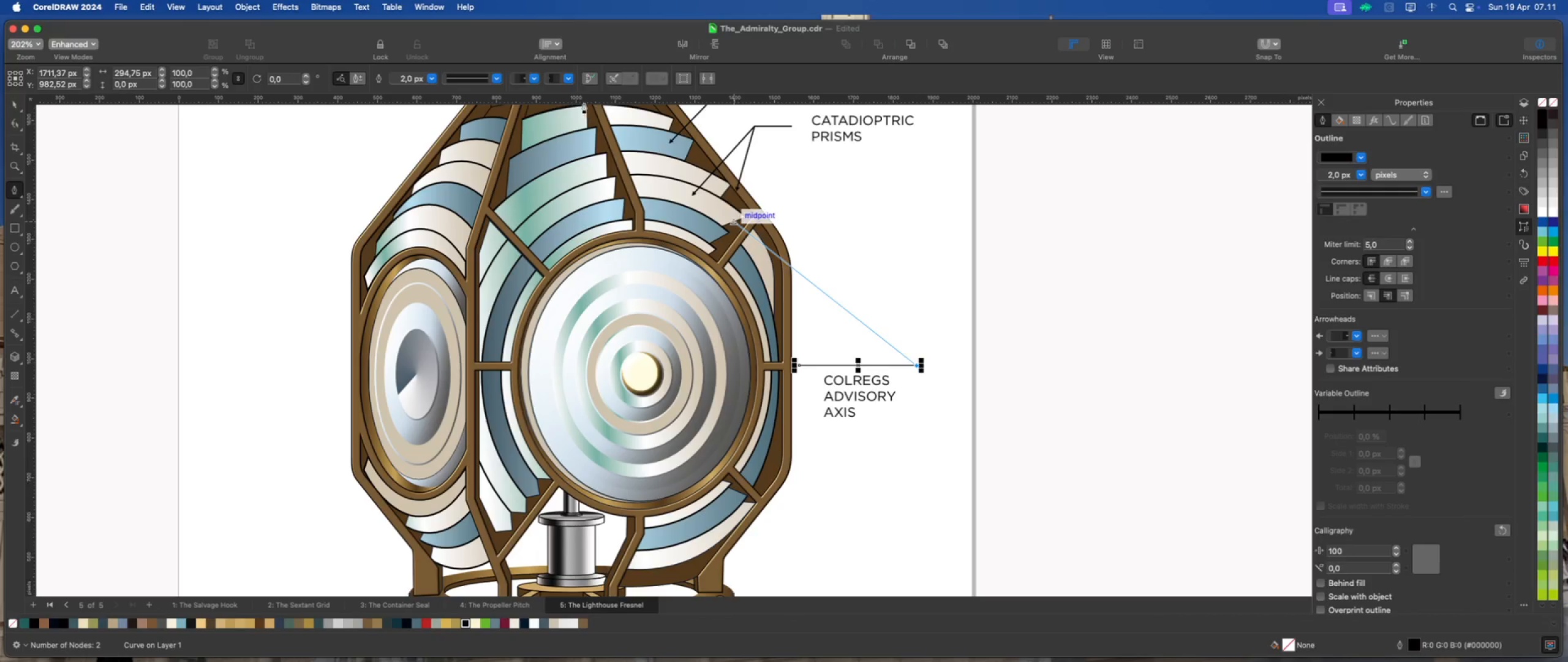 
left_click([571, 82])
 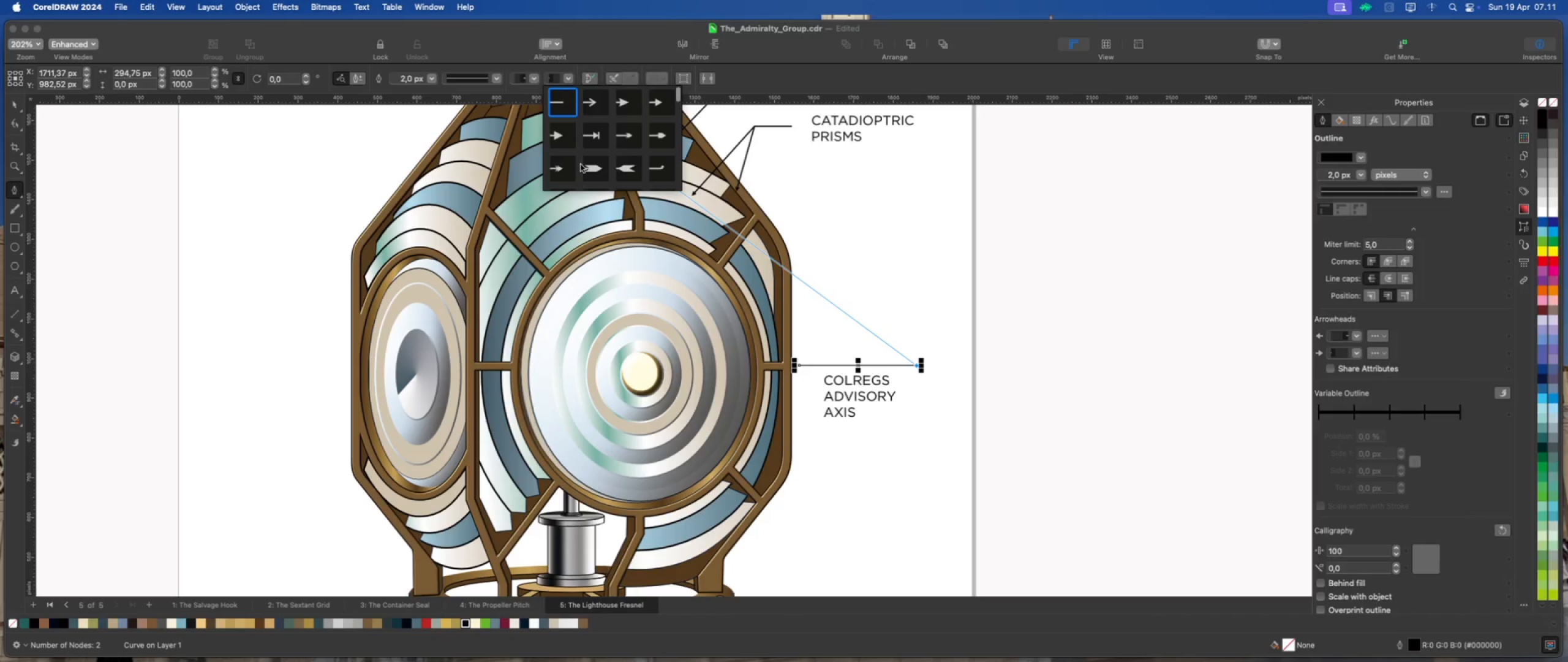 
left_click([562, 171])
 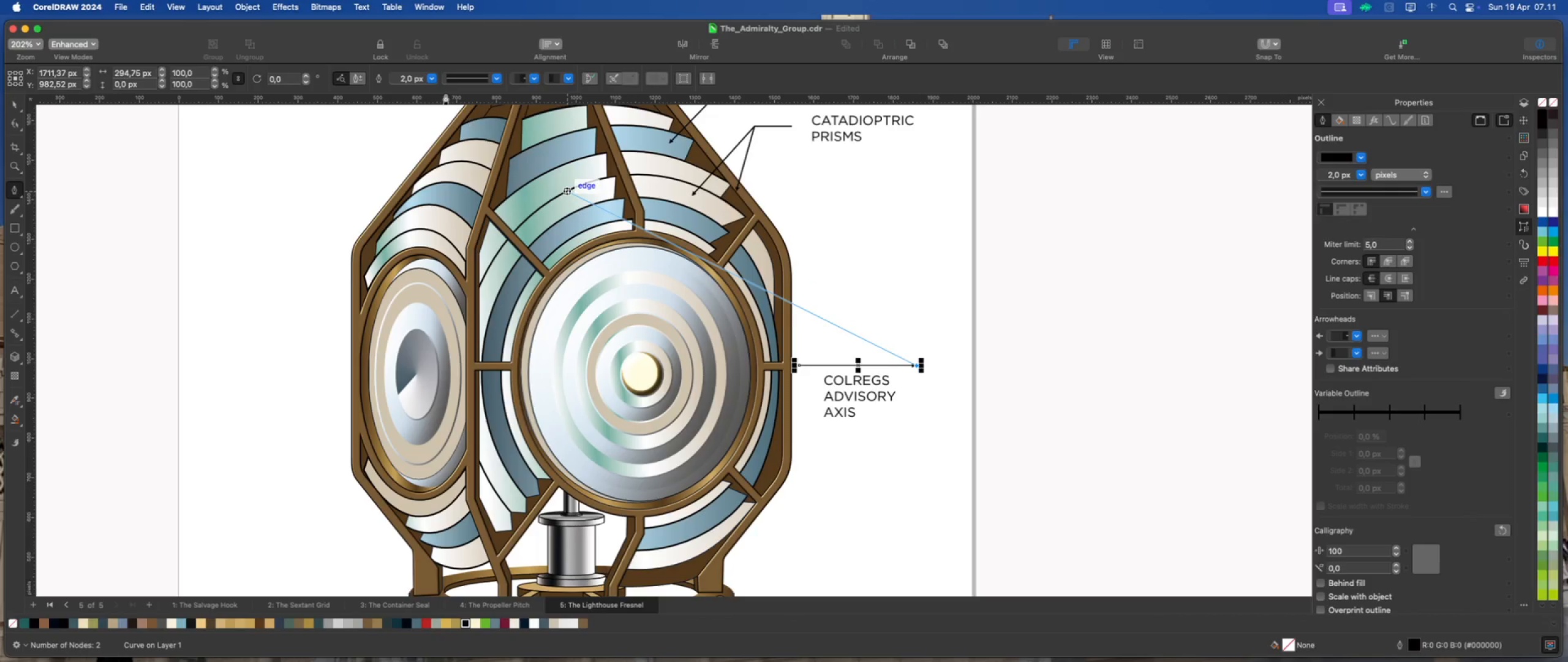 
scroll: coordinate [563, 169], scroll_direction: down, amount: 137.0
 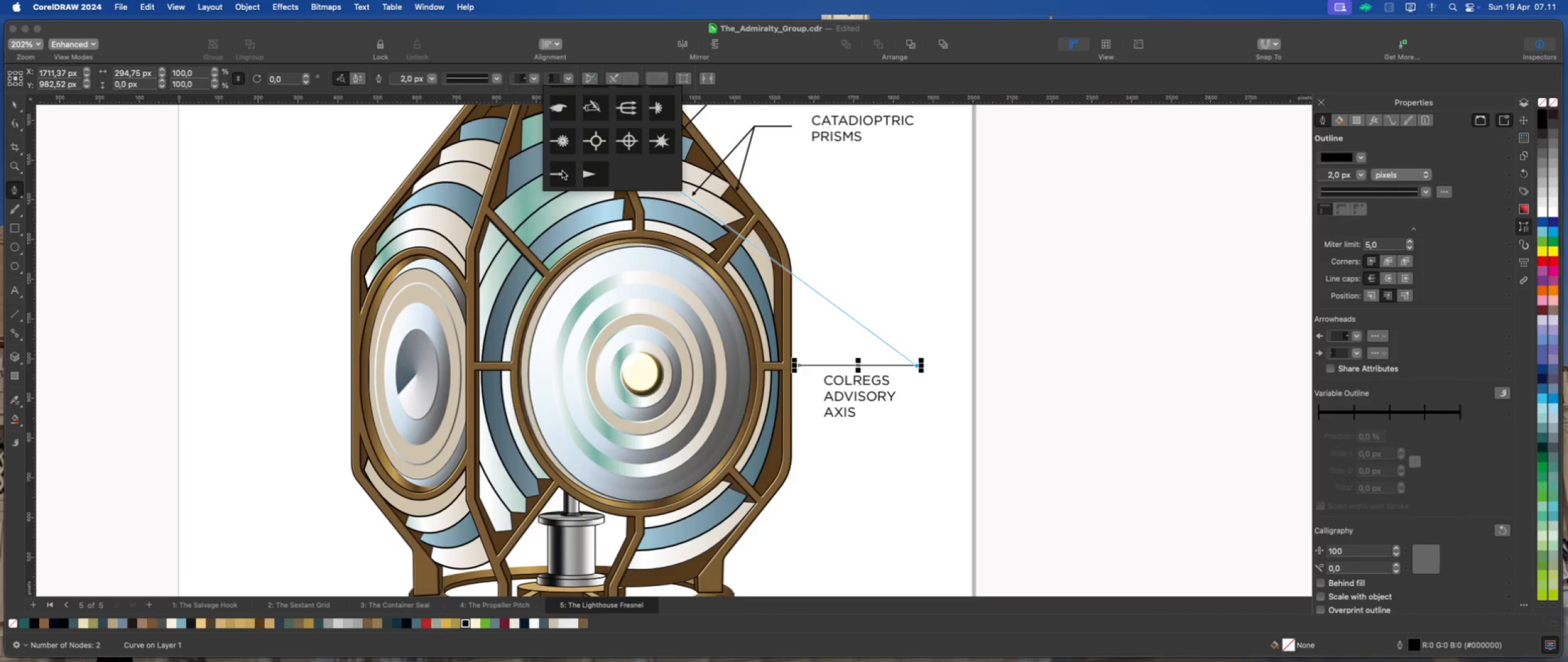 
left_click([434, 77])
 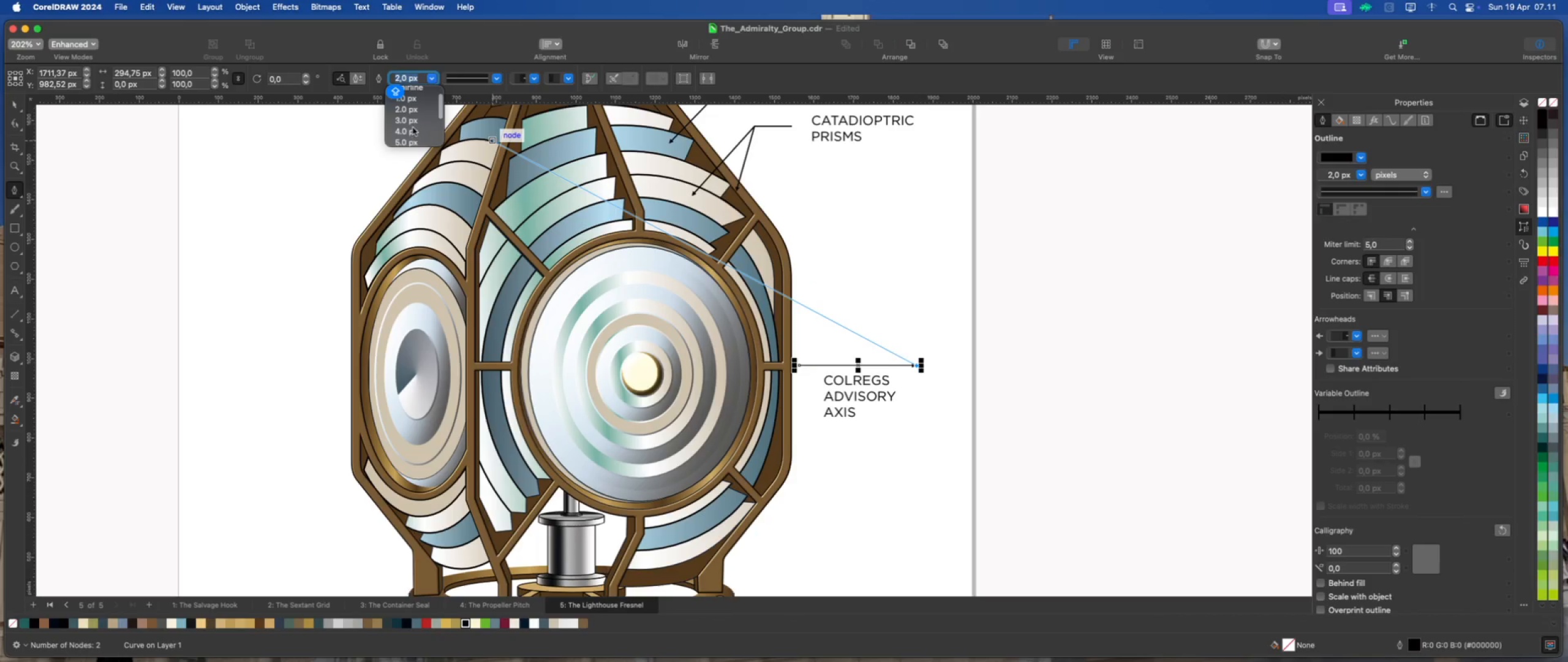 
left_click([413, 122])
 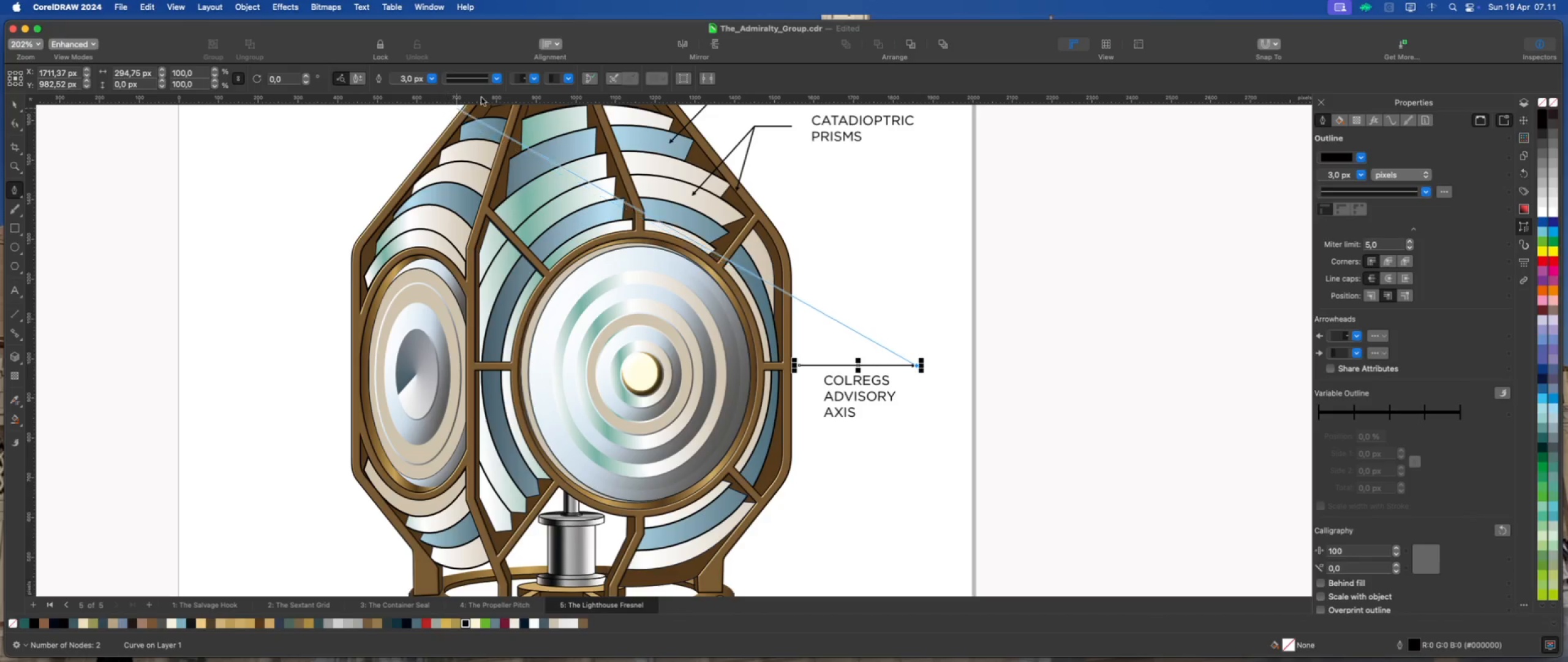 
left_click([497, 77])
 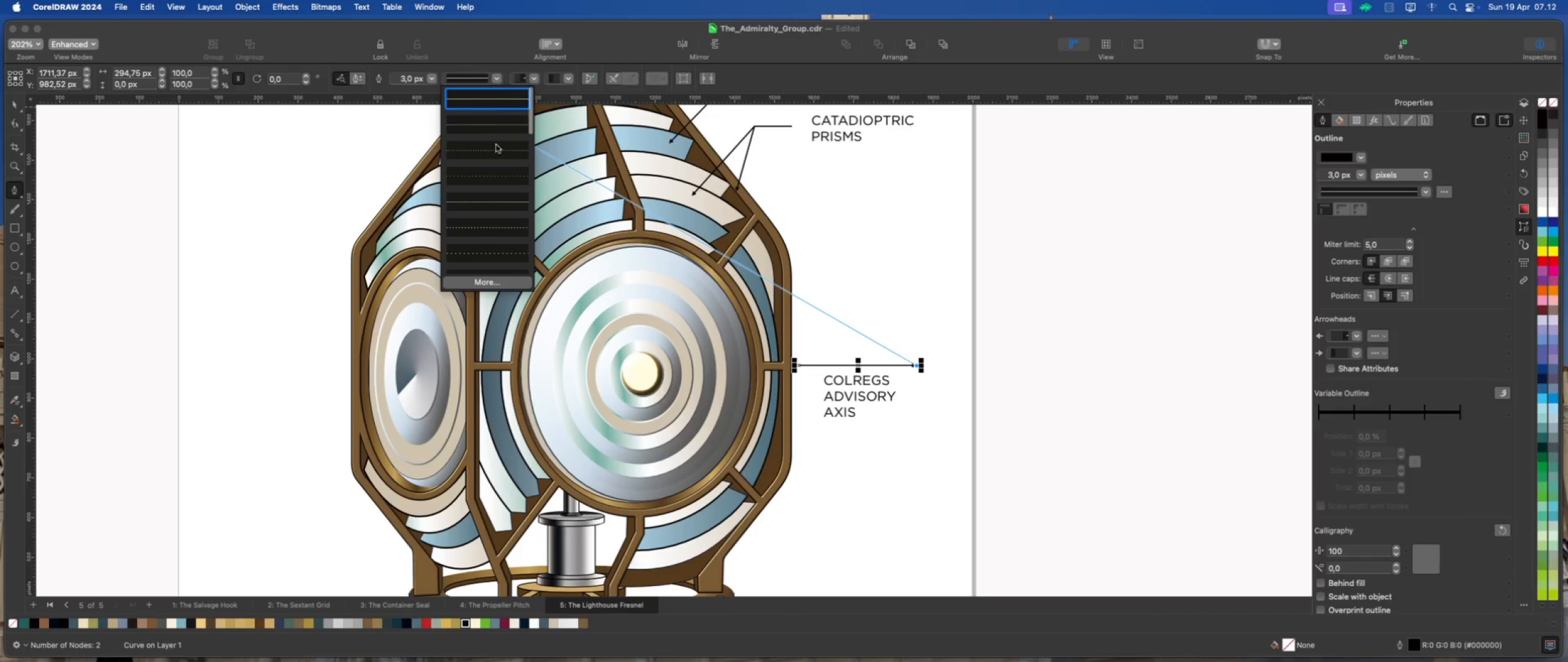 
scroll: coordinate [474, 220], scroll_direction: down, amount: 24.0
 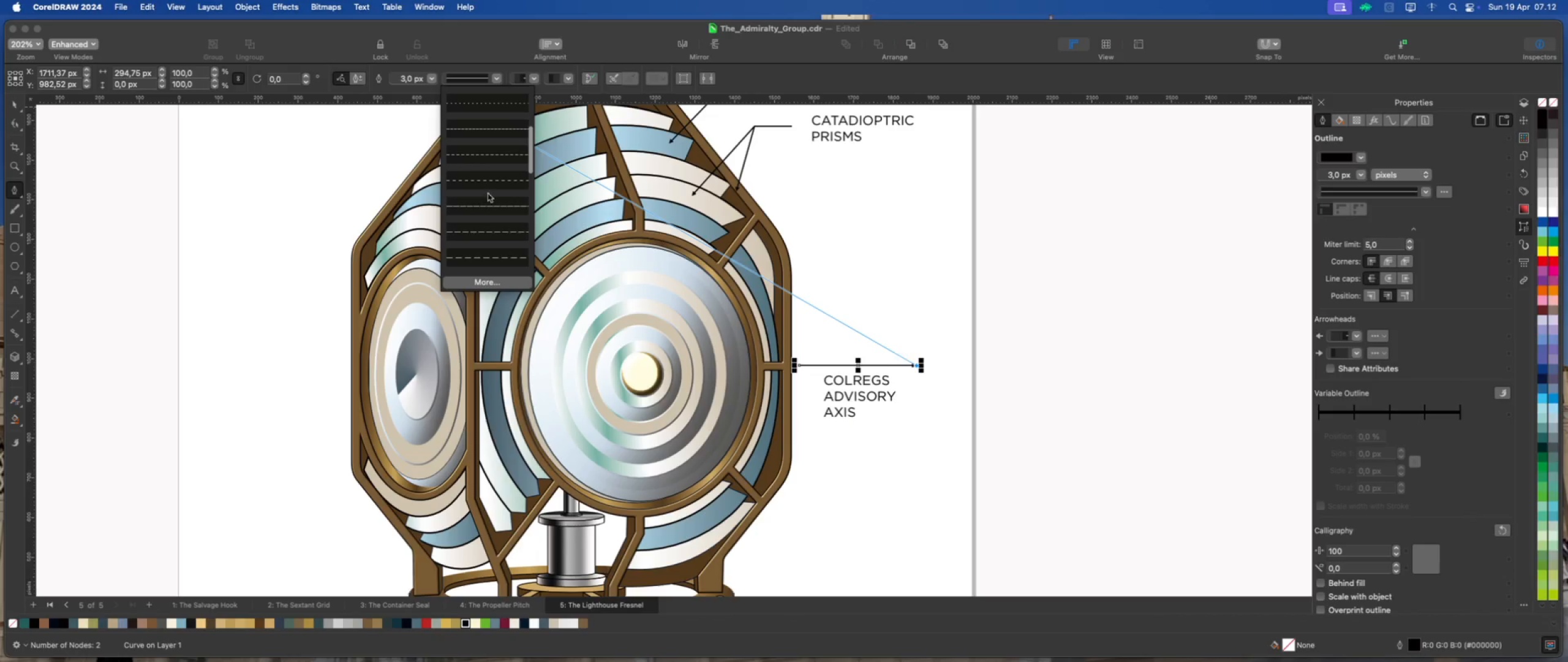 
left_click([492, 182])
 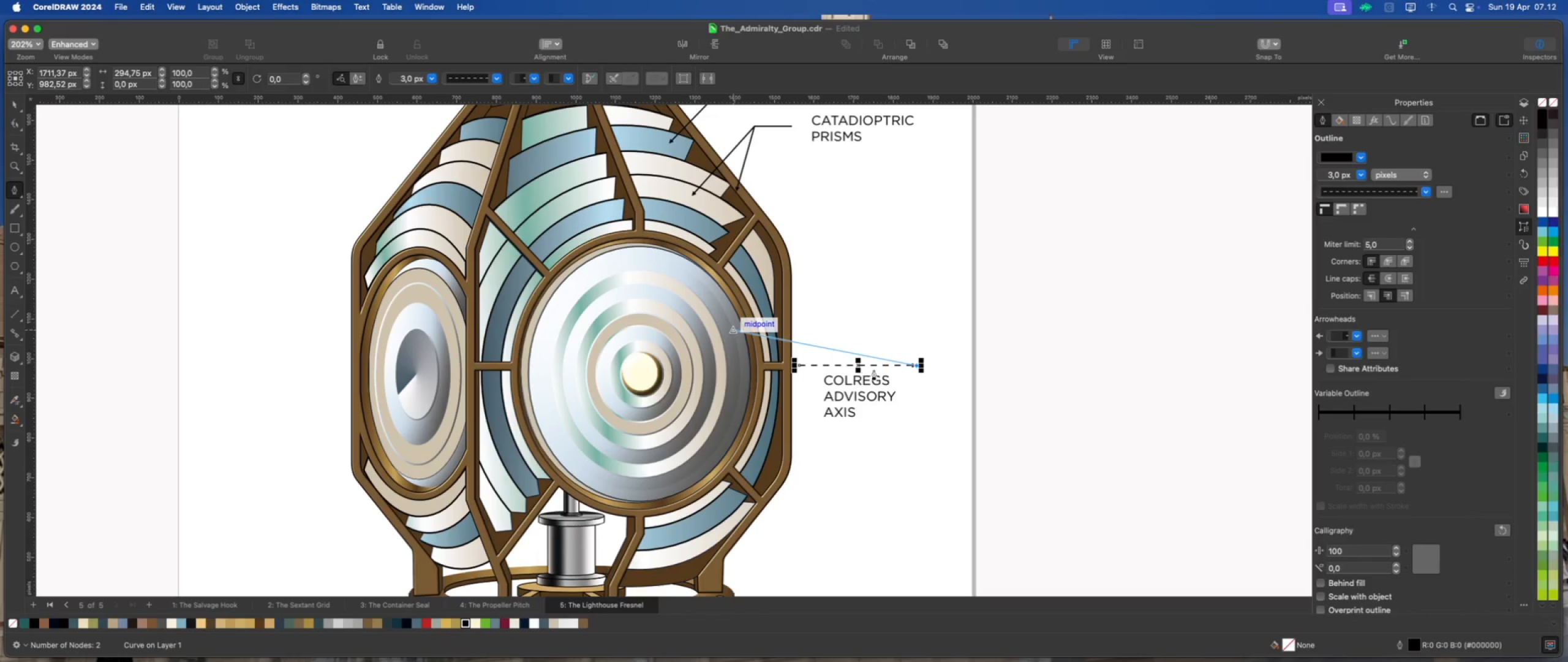 
key(Escape)
 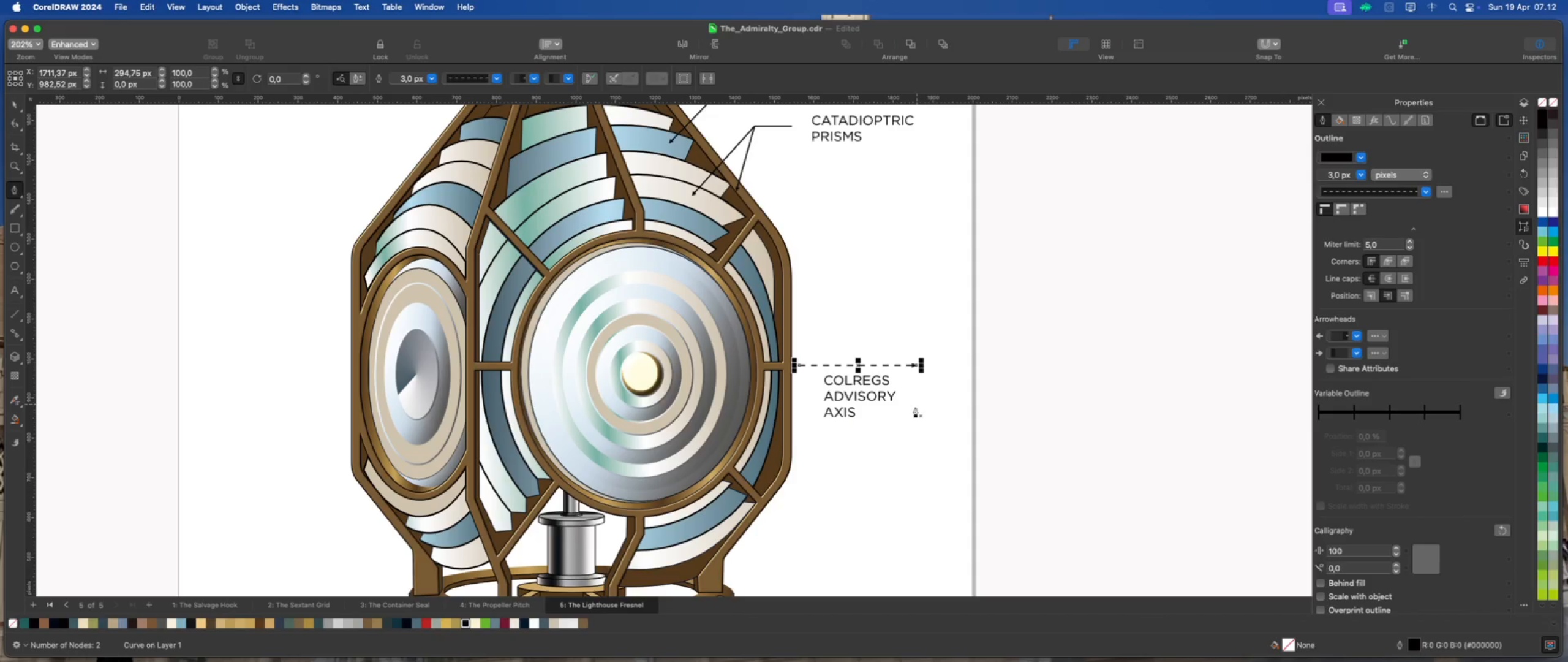 
scroll: coordinate [881, 415], scroll_direction: down, amount: 2.0
 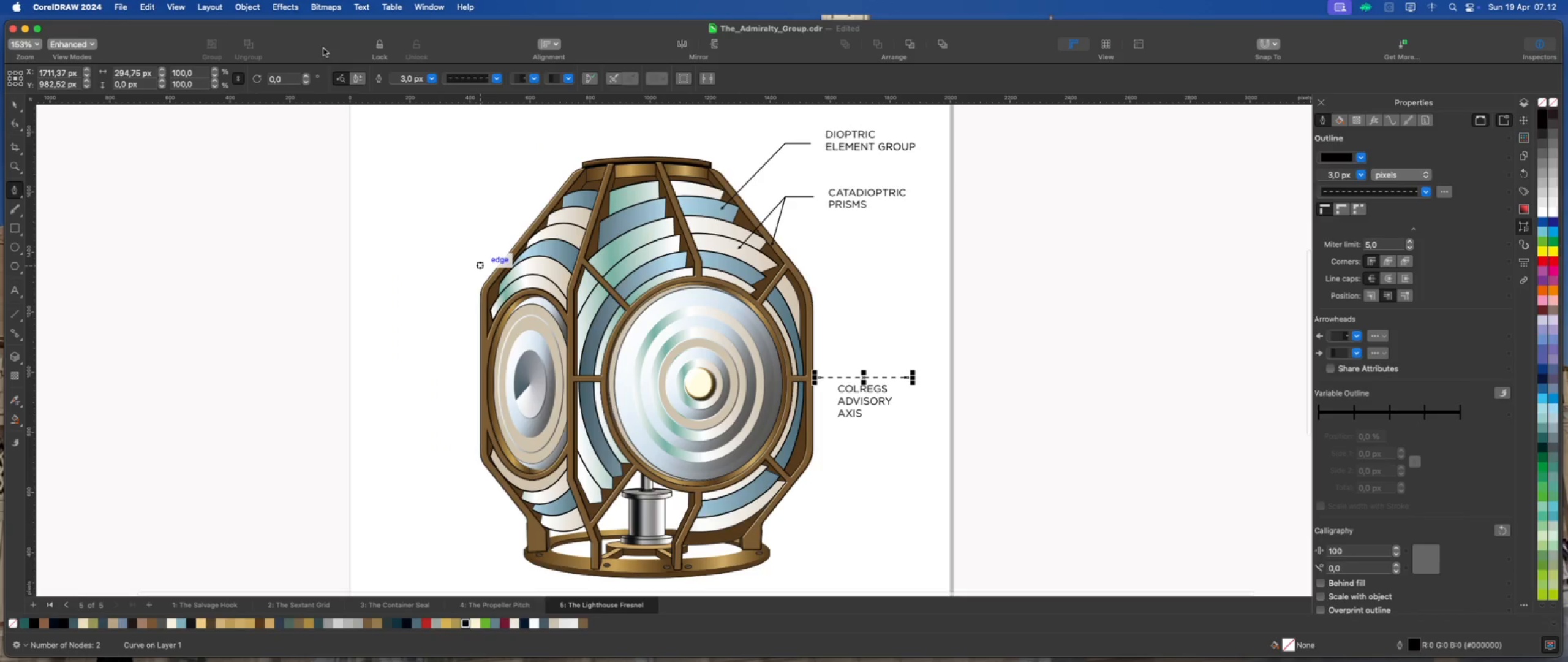 
left_click([256, 10])
 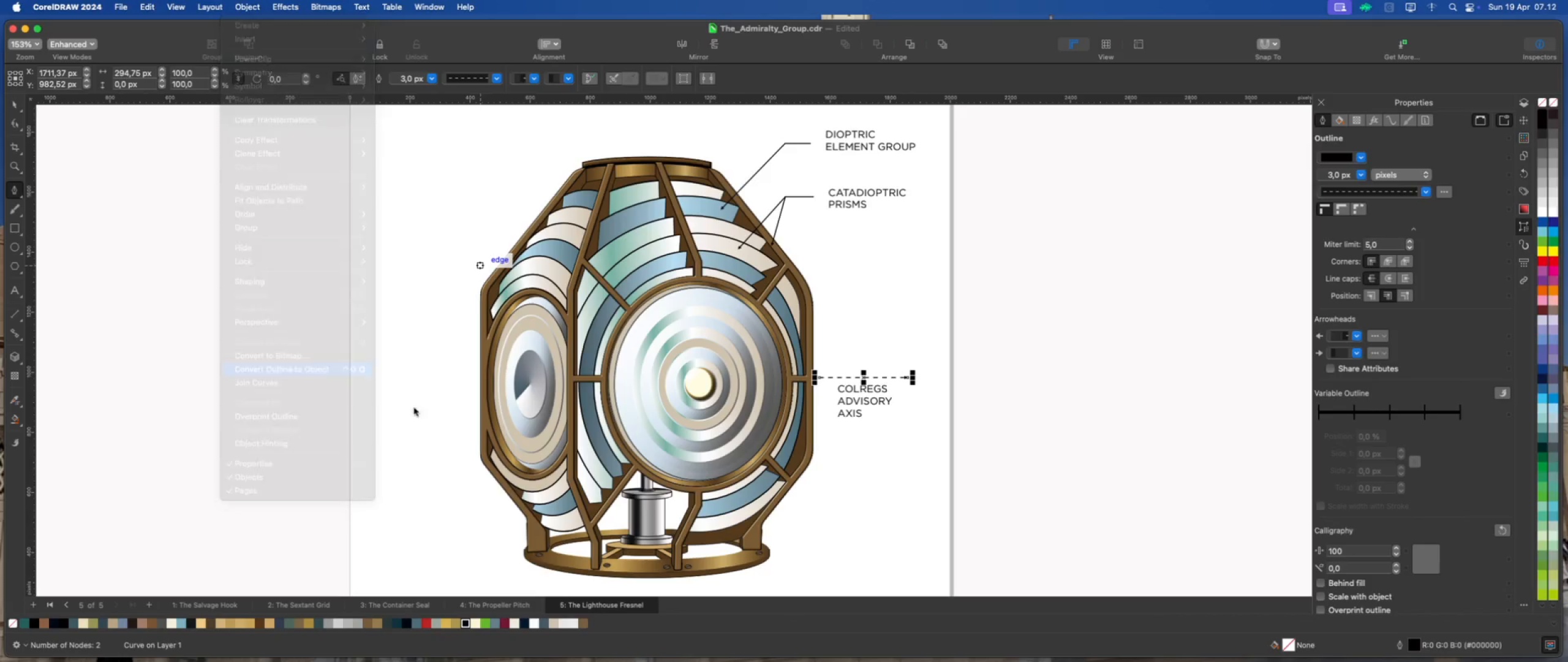 
left_click([880, 475])
 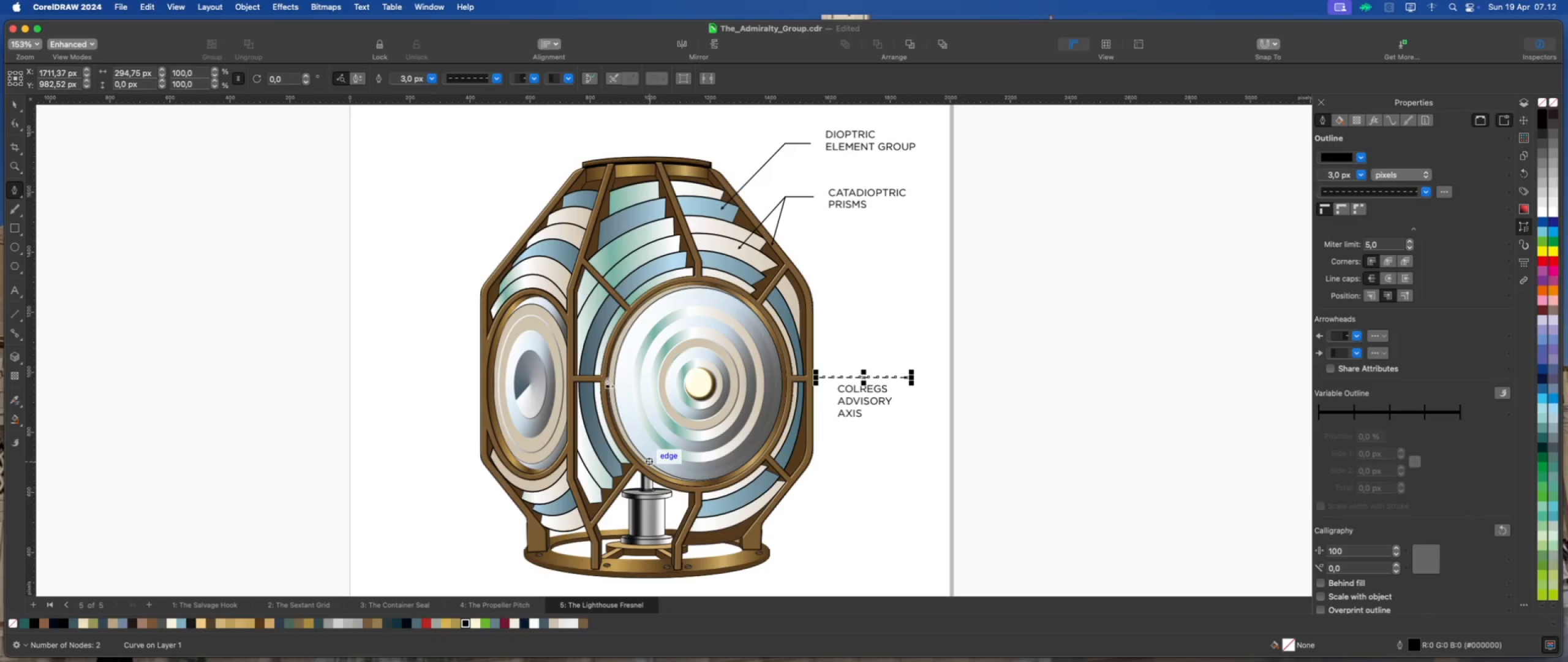 
scroll: coordinate [780, 385], scroll_direction: down, amount: 6.0
 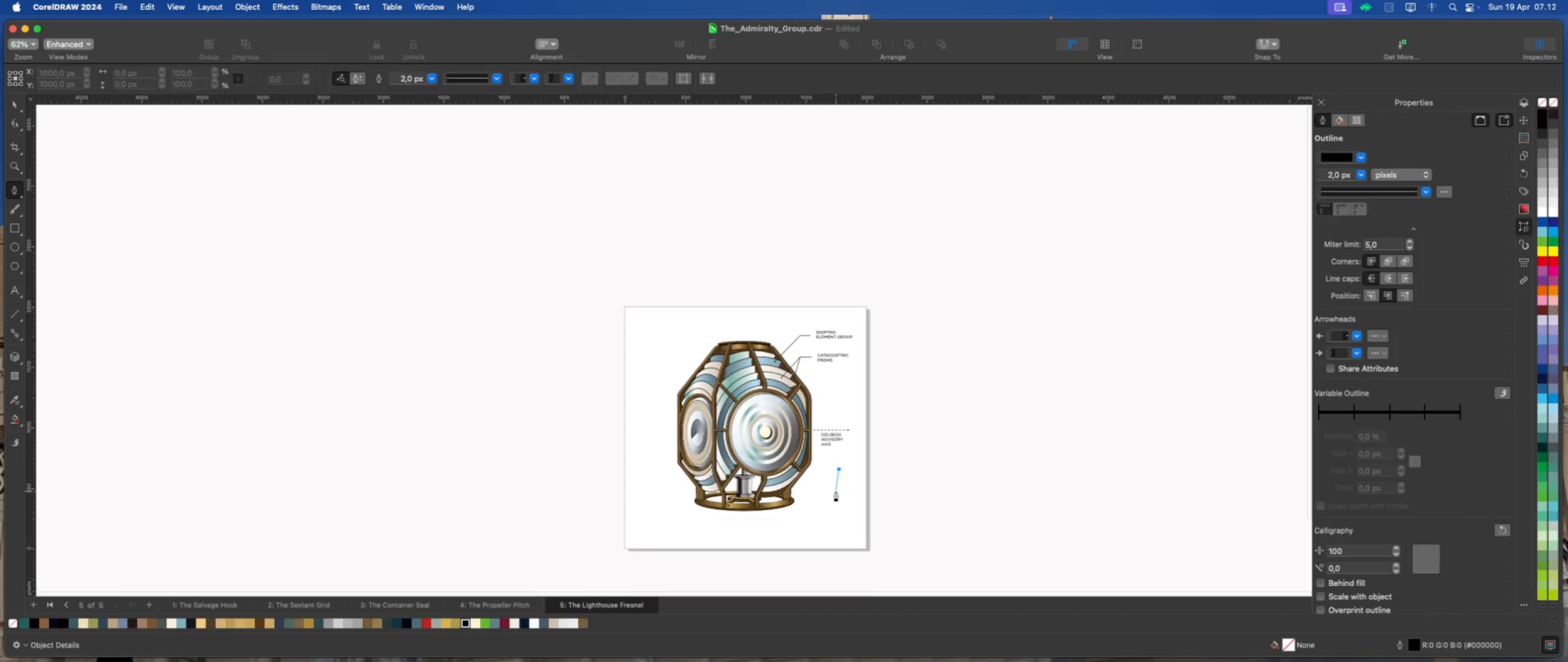 
scroll: coordinate [830, 490], scroll_direction: up, amount: 7.0
 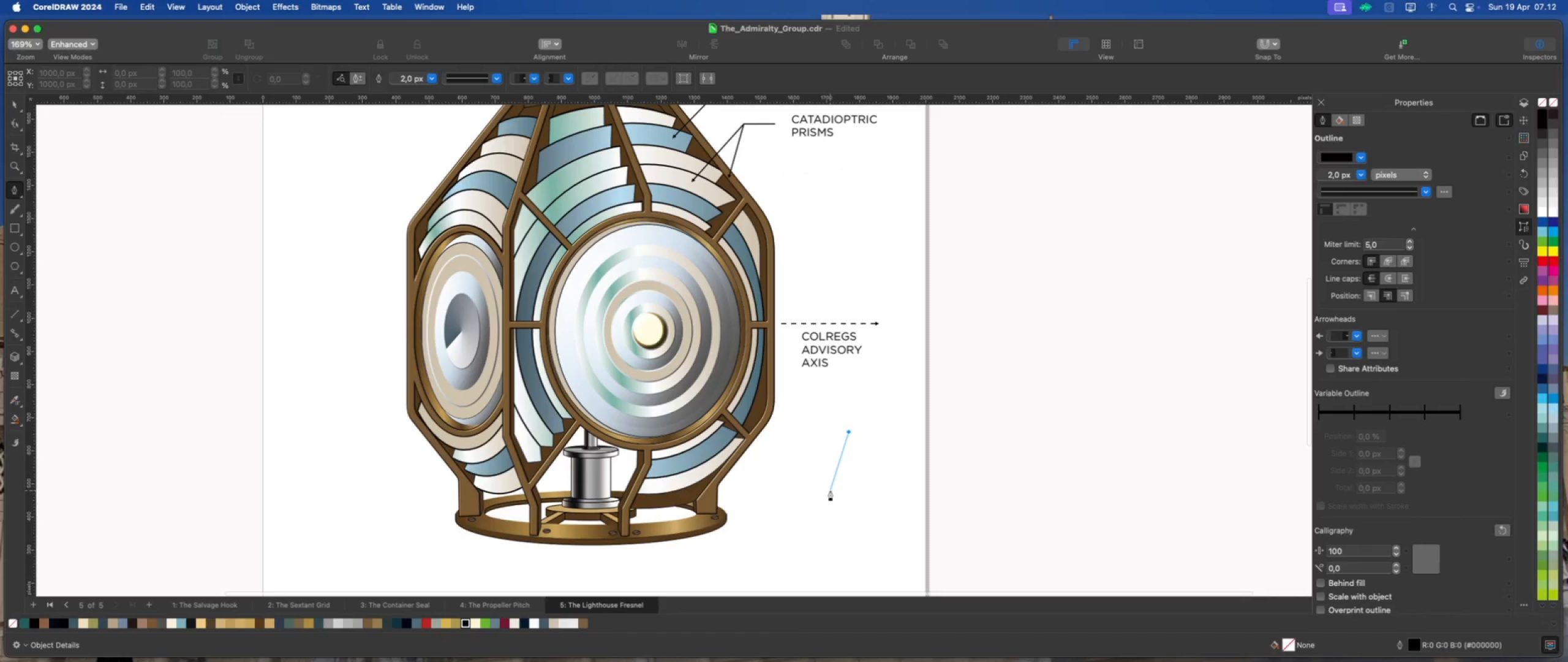 
key(Escape)
 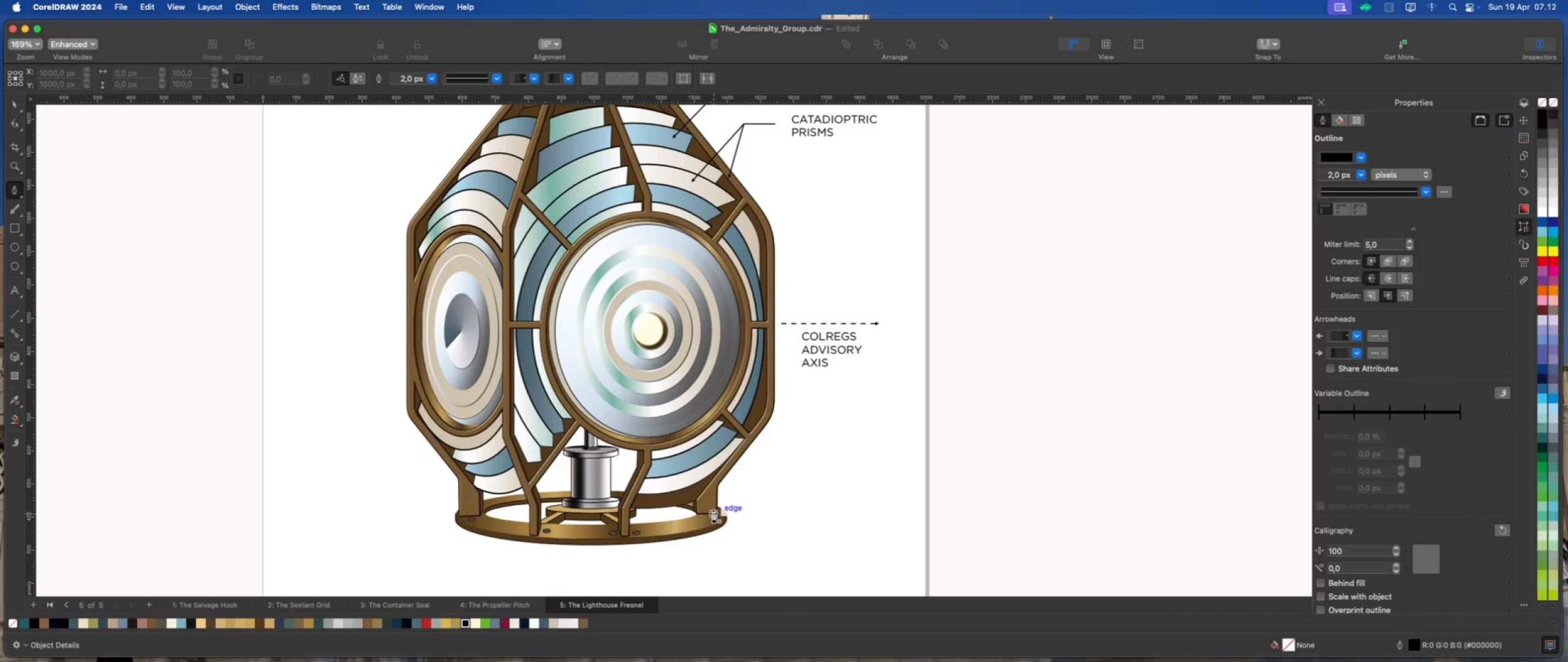 
wait(15.62)
 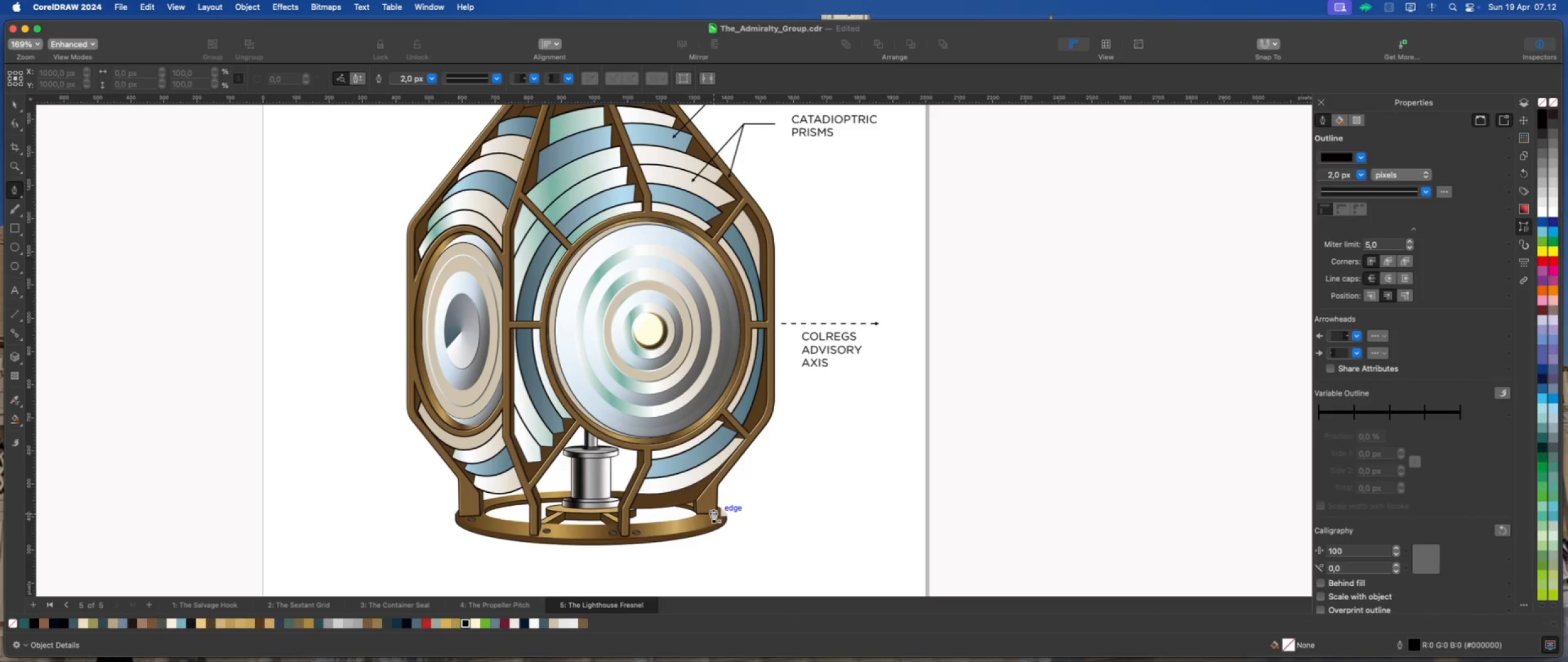 
left_click([13, 287])
 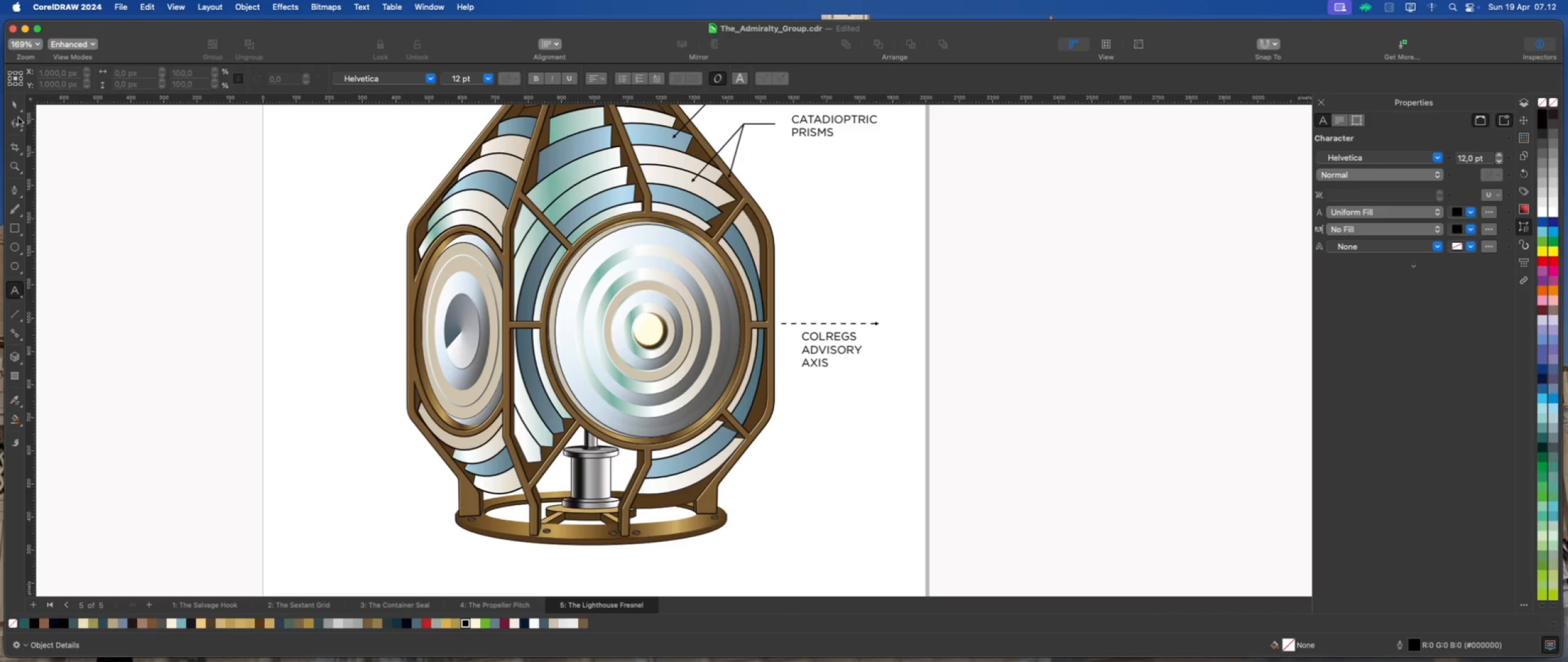 
left_click([13, 104])
 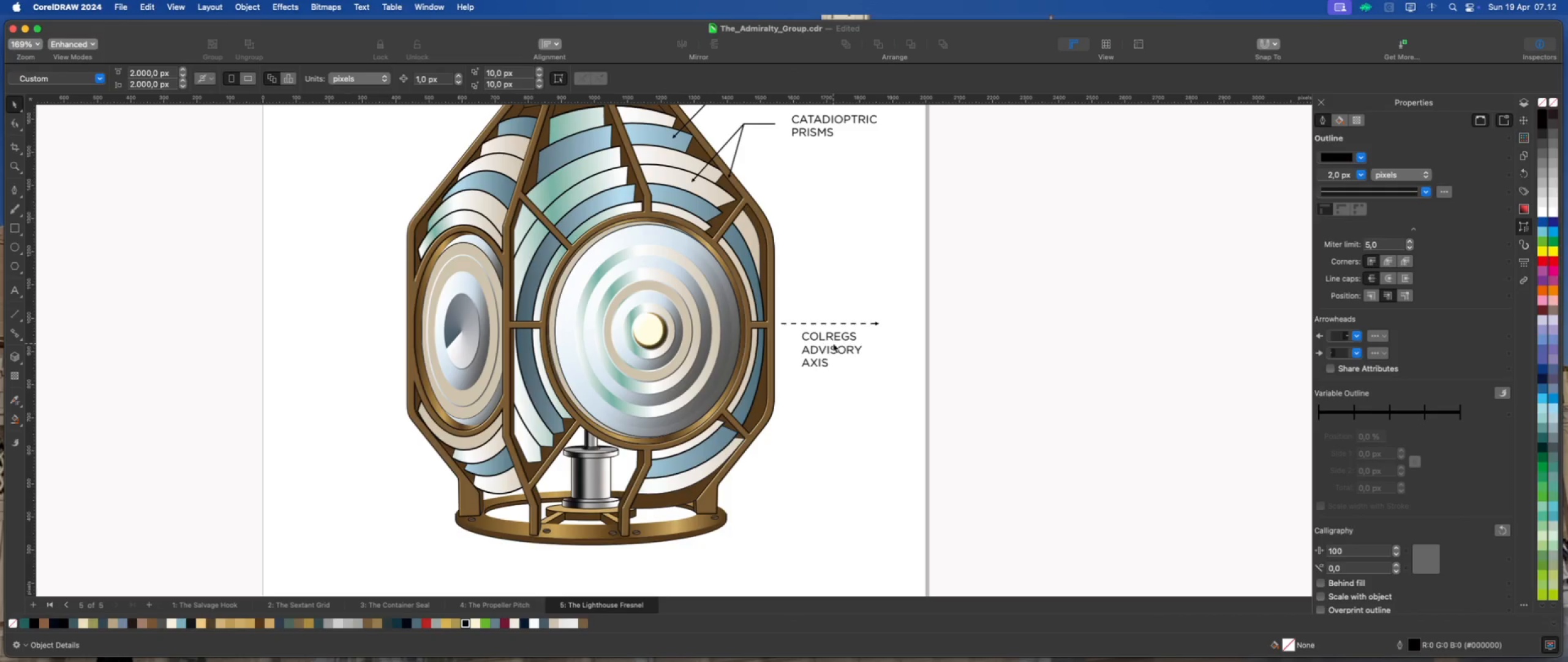 
left_click([835, 349])
 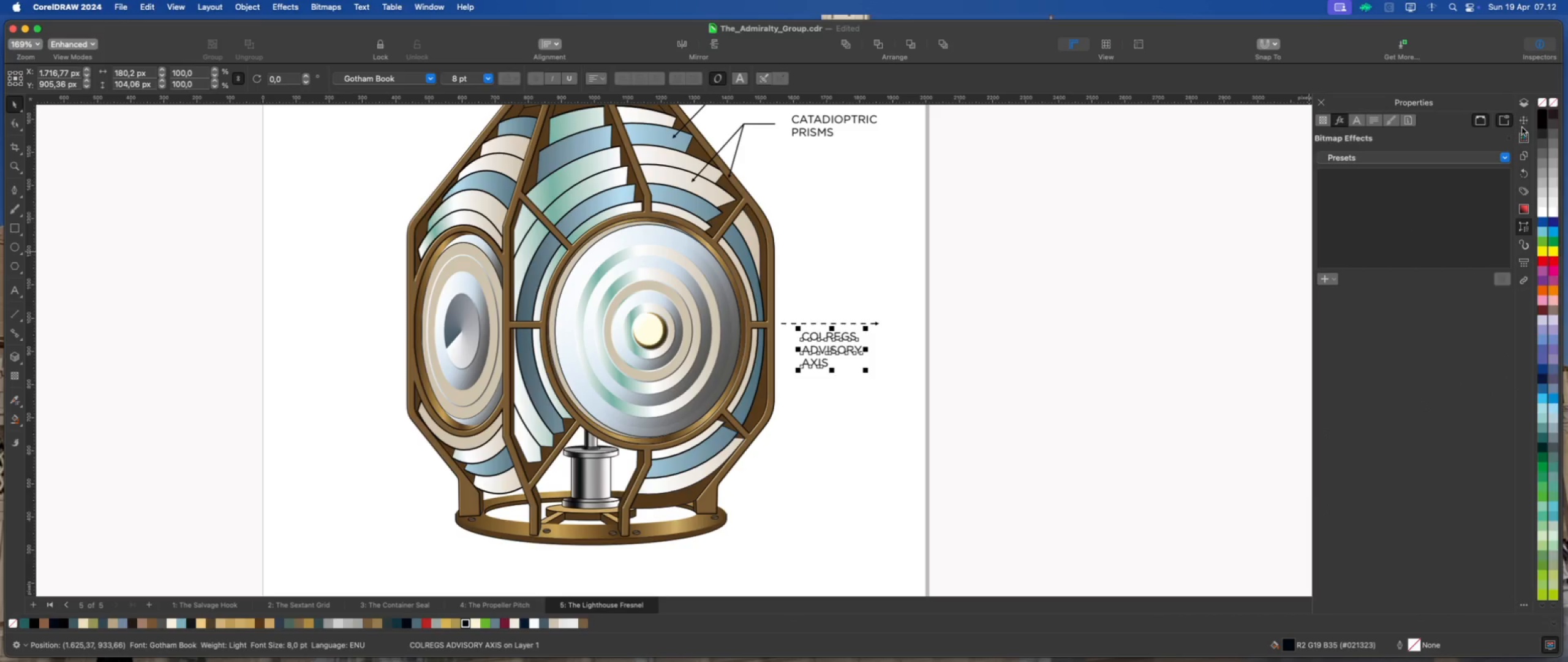 
left_click([1525, 120])
 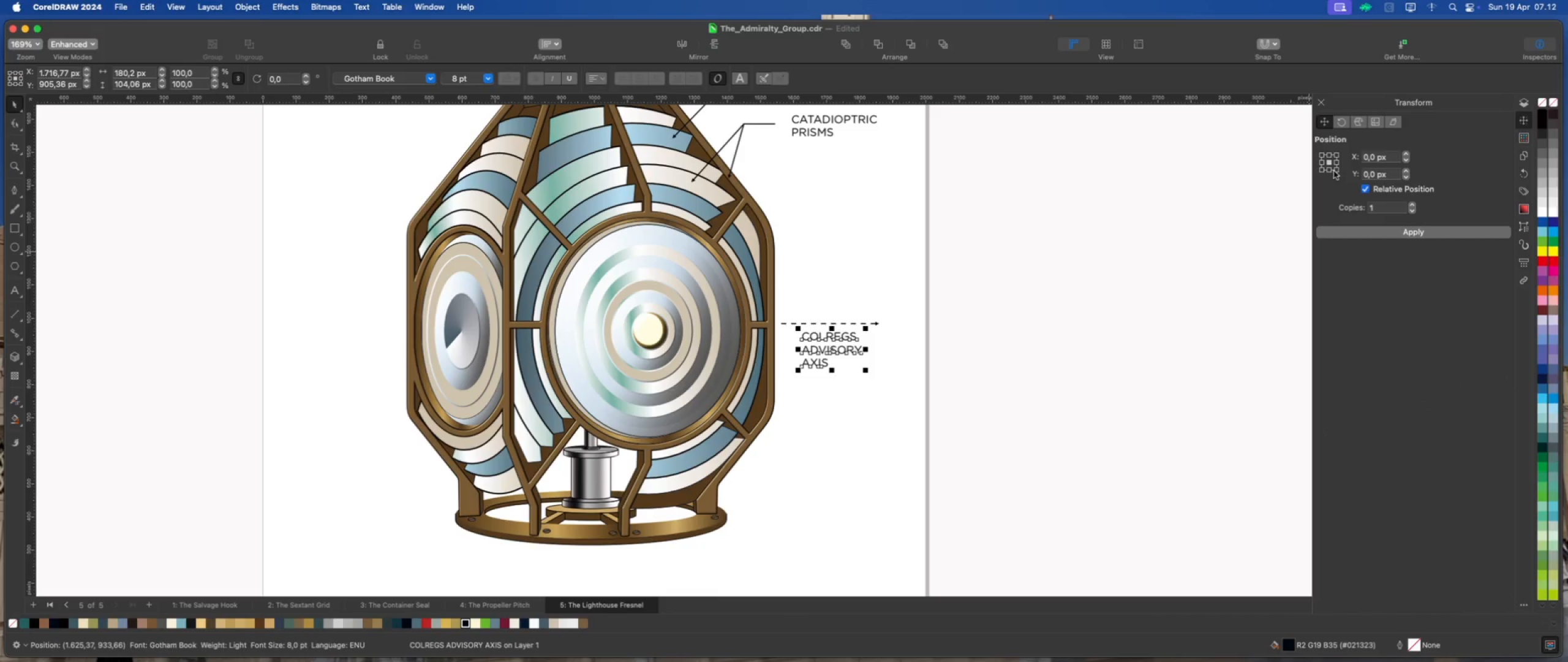 
left_click([1328, 170])
 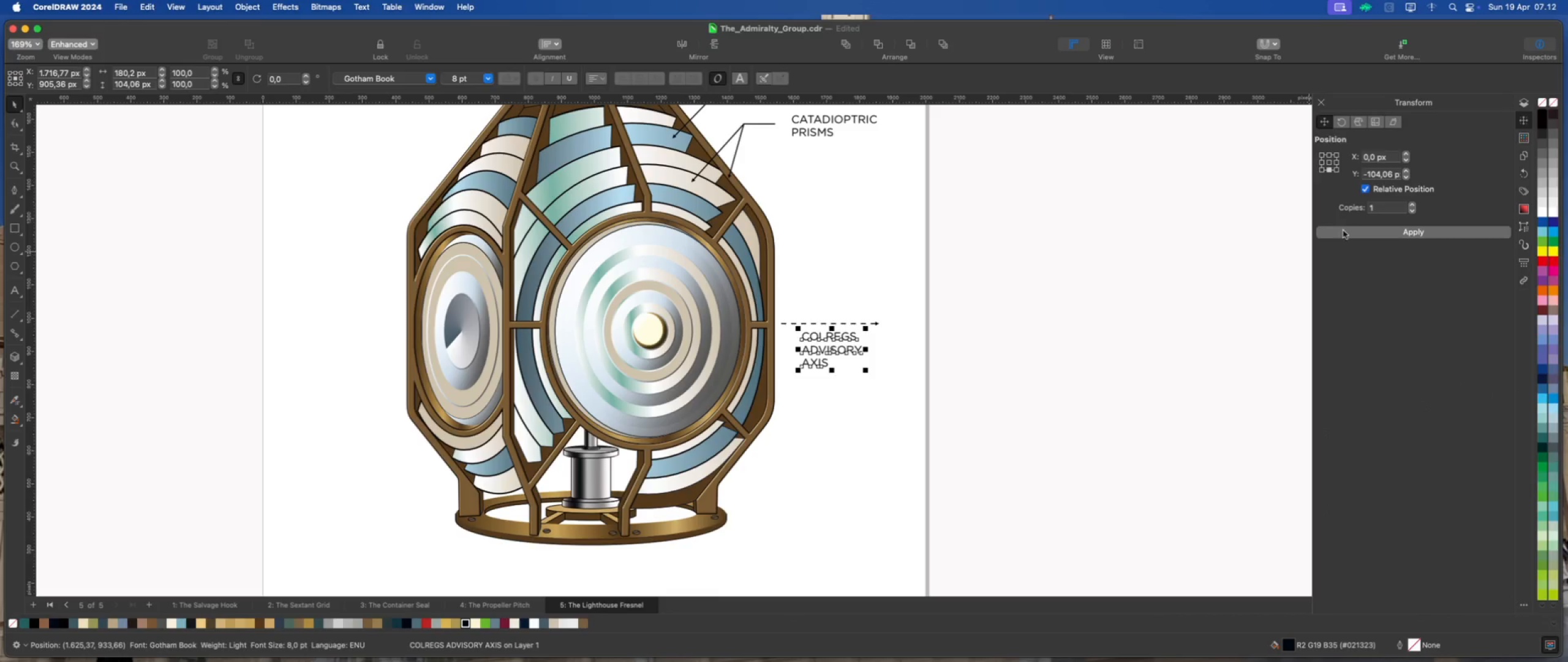 
left_click([1344, 235])
 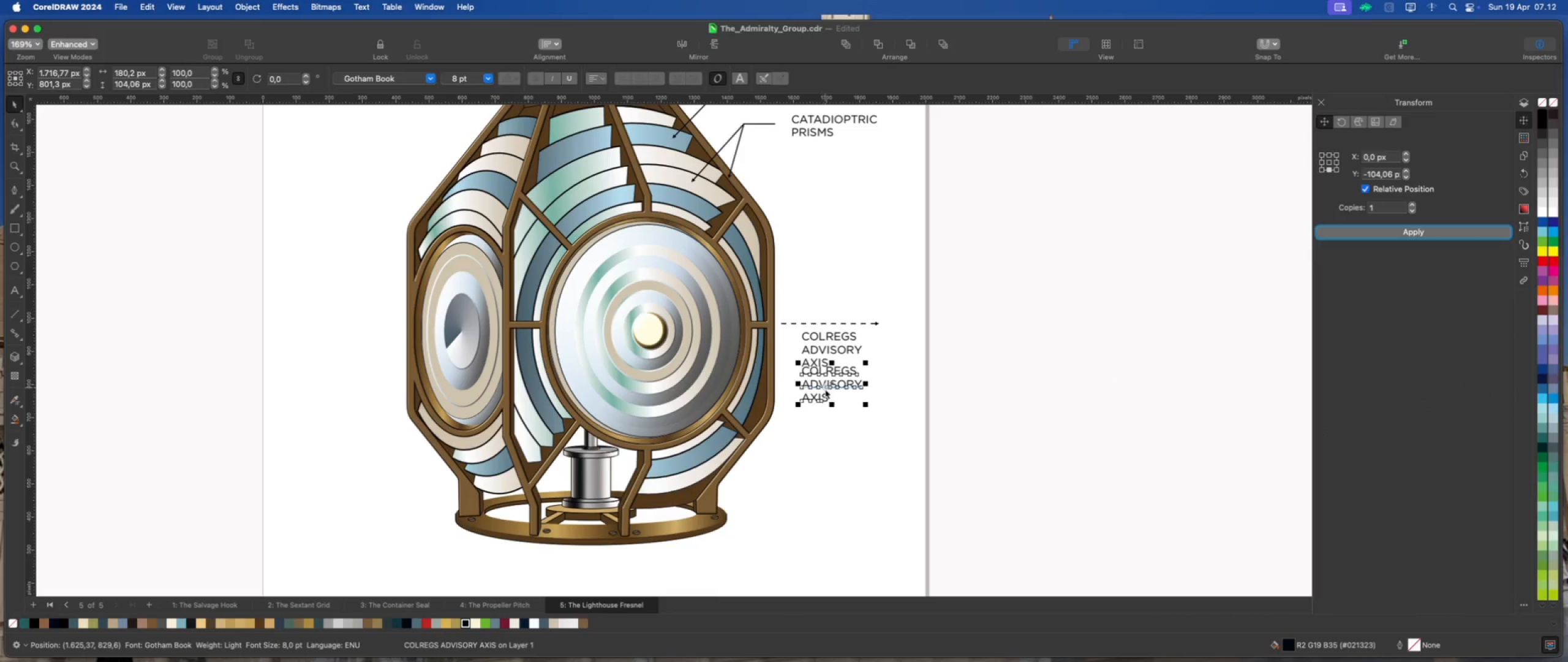 
left_click_drag(start_coordinate=[829, 387], to_coordinate=[827, 436])
 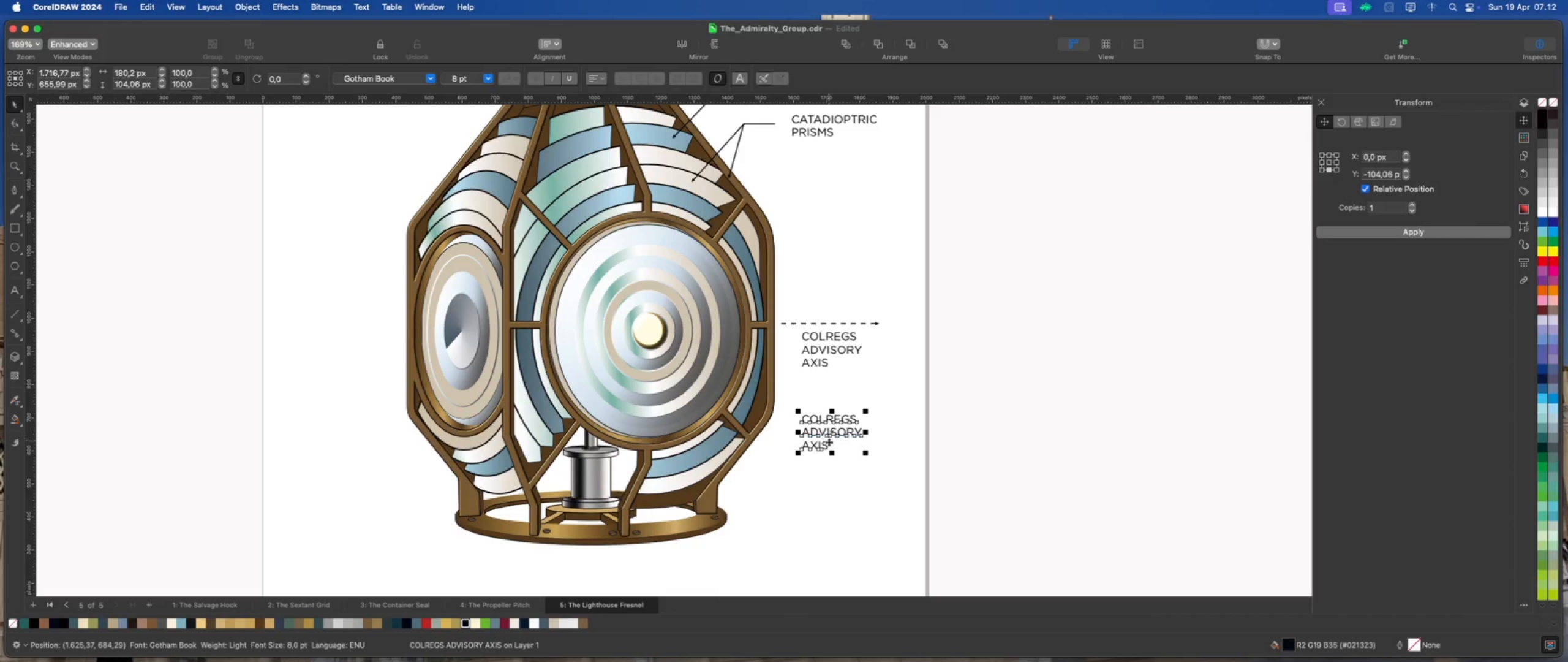 
hold_key(key=ShiftLeft, duration=1.33)
 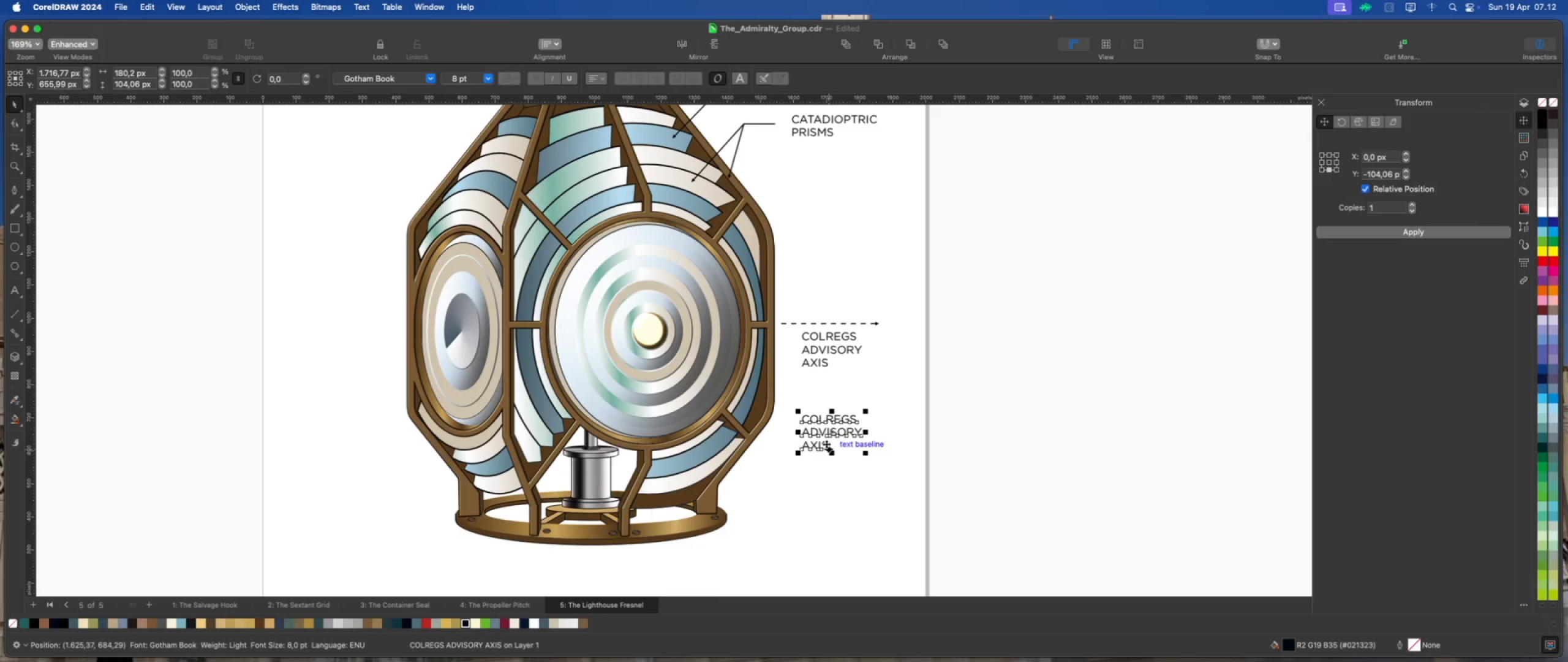 
double_click([826, 444])
 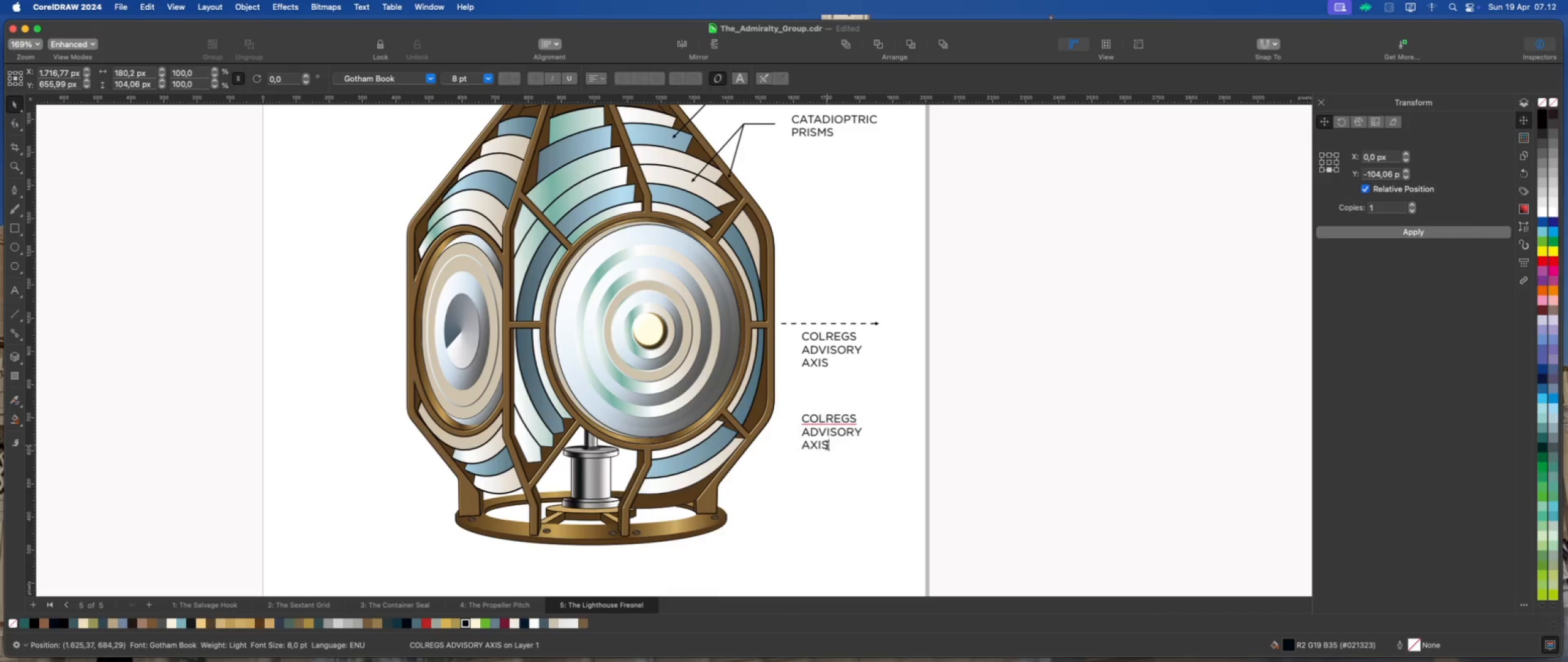 
left_click_drag(start_coordinate=[827, 445], to_coordinate=[800, 418])
 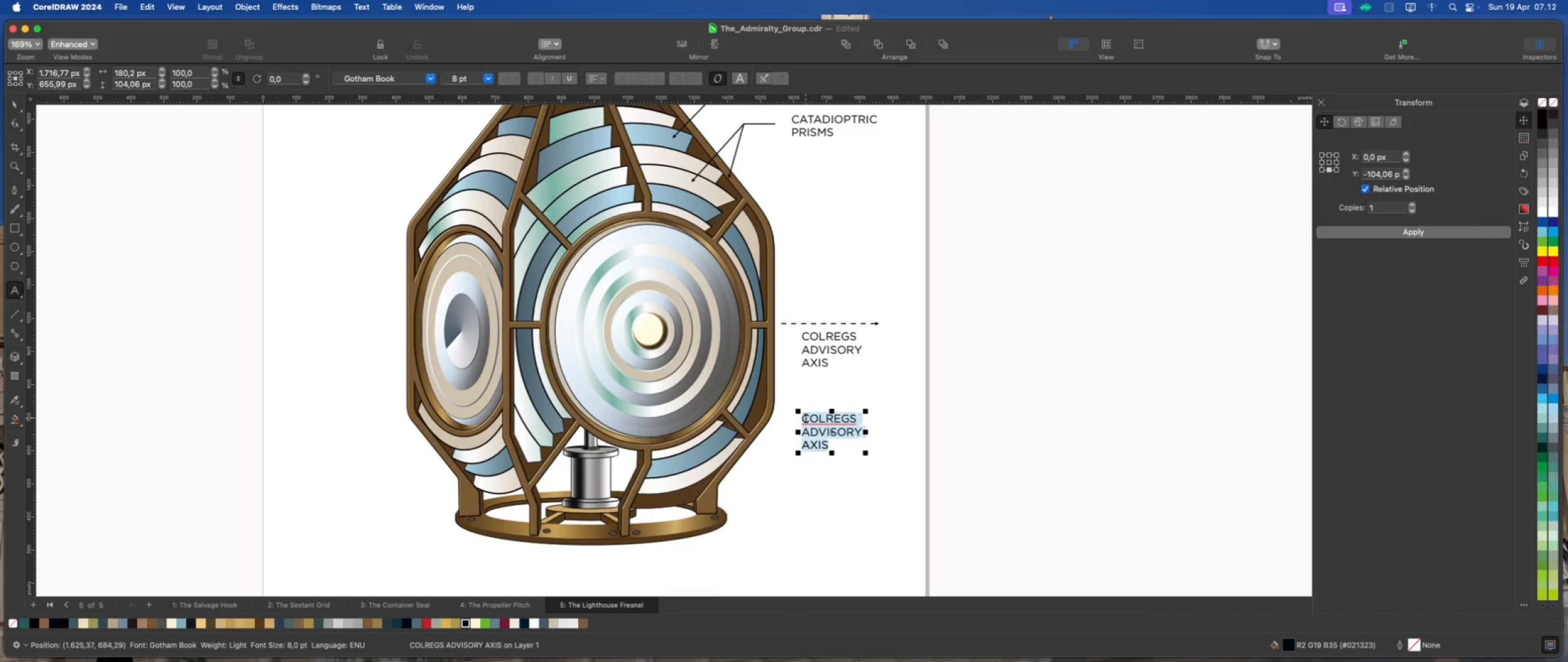 
type(VOCAL)
key(Backspace)
key(Backspace)
key(Backspace)
key(Backspace)
key(Backspace)
key(Backspace)
type(FOCAL PLANE)
 